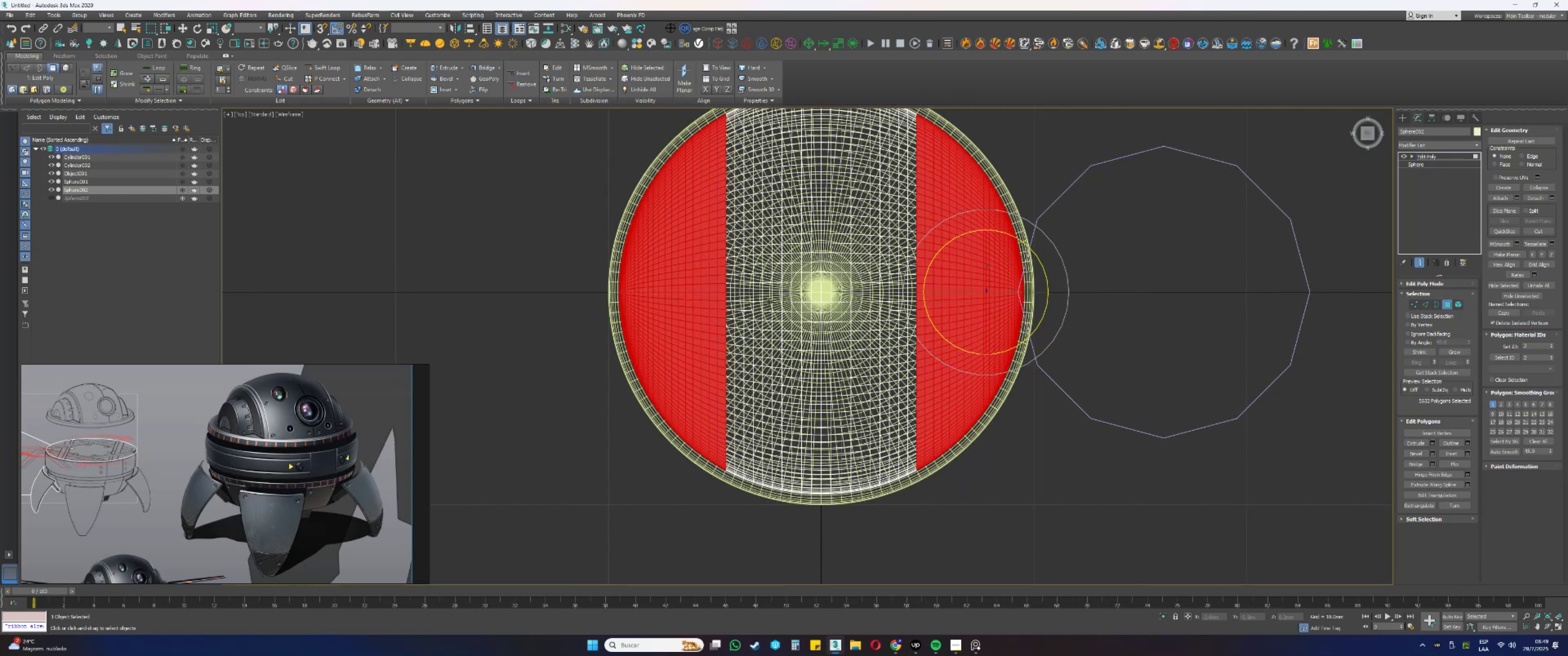 
hold_key(key=AltLeft, duration=0.32)
 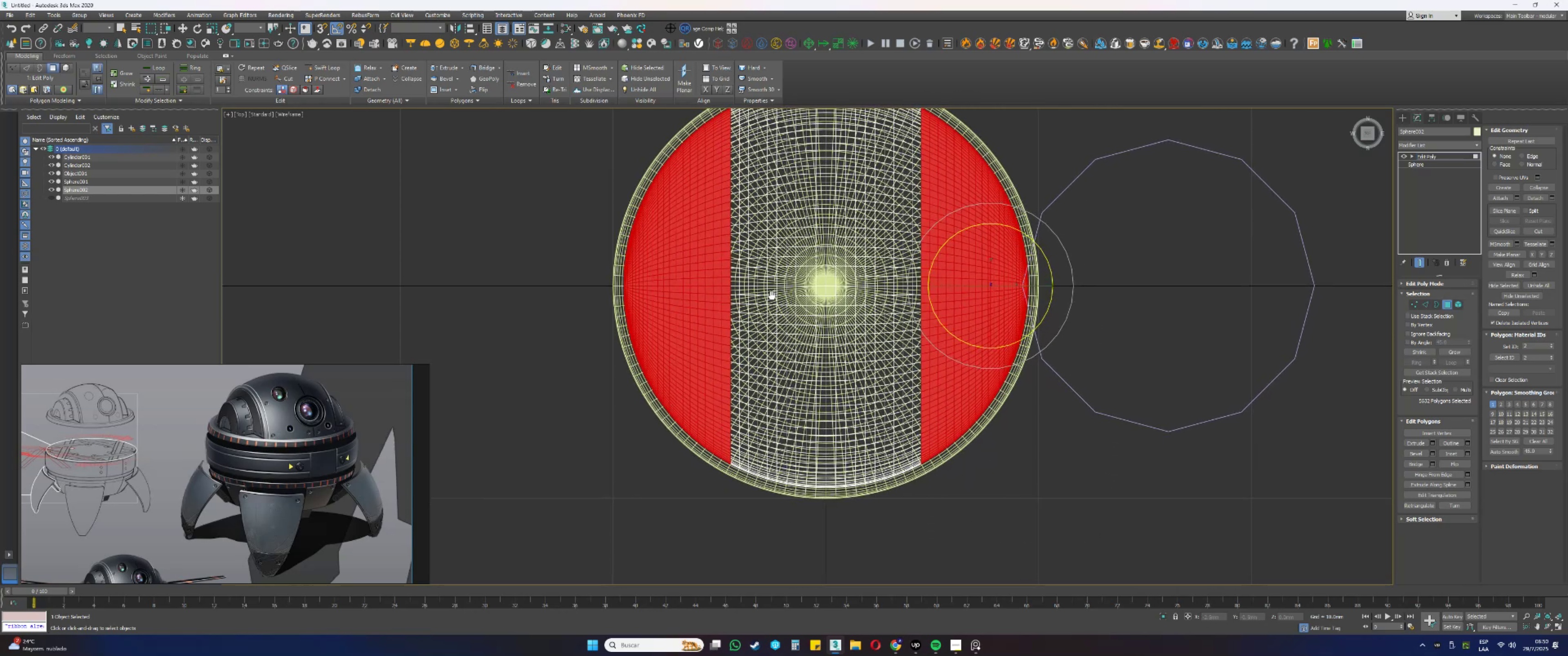 
hold_key(key=AltLeft, duration=0.31)
 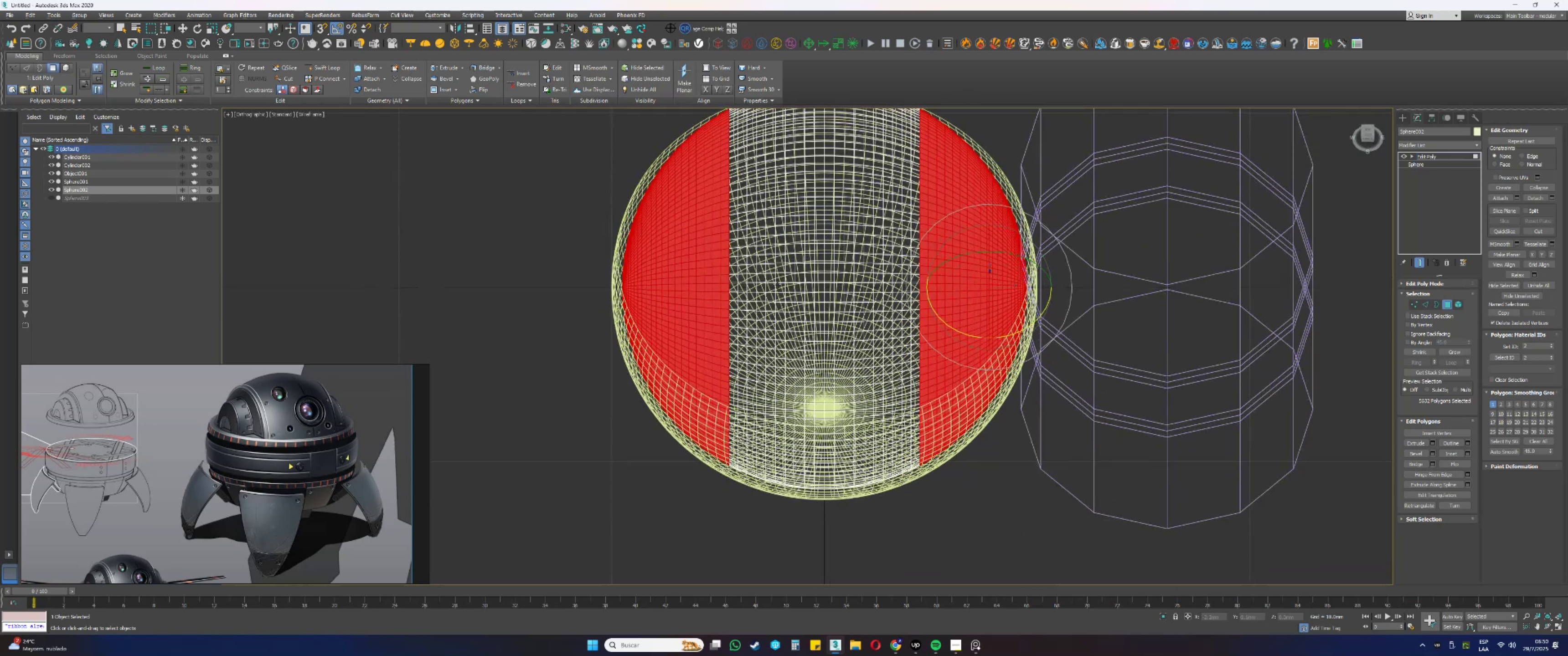 
type(fz)
 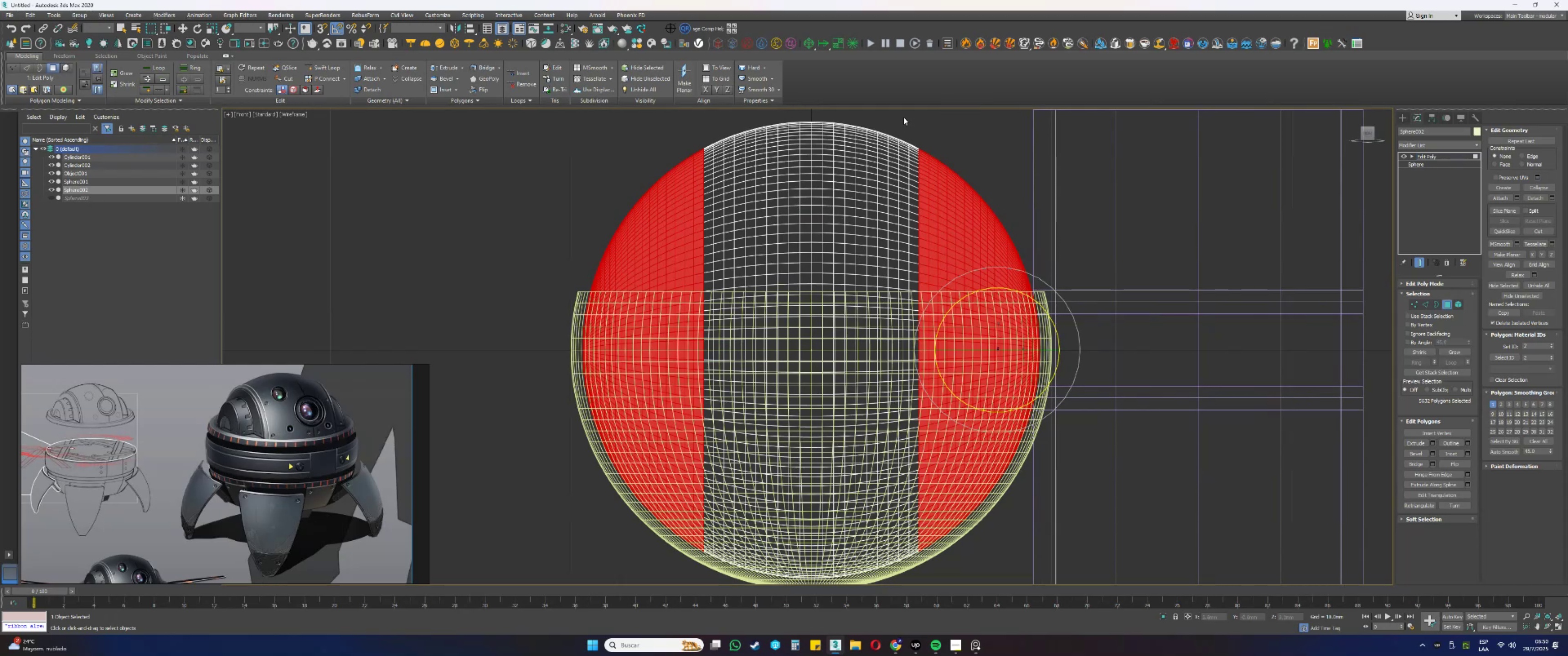 
scroll: coordinate [908, 128], scroll_direction: up, amount: 3.0
 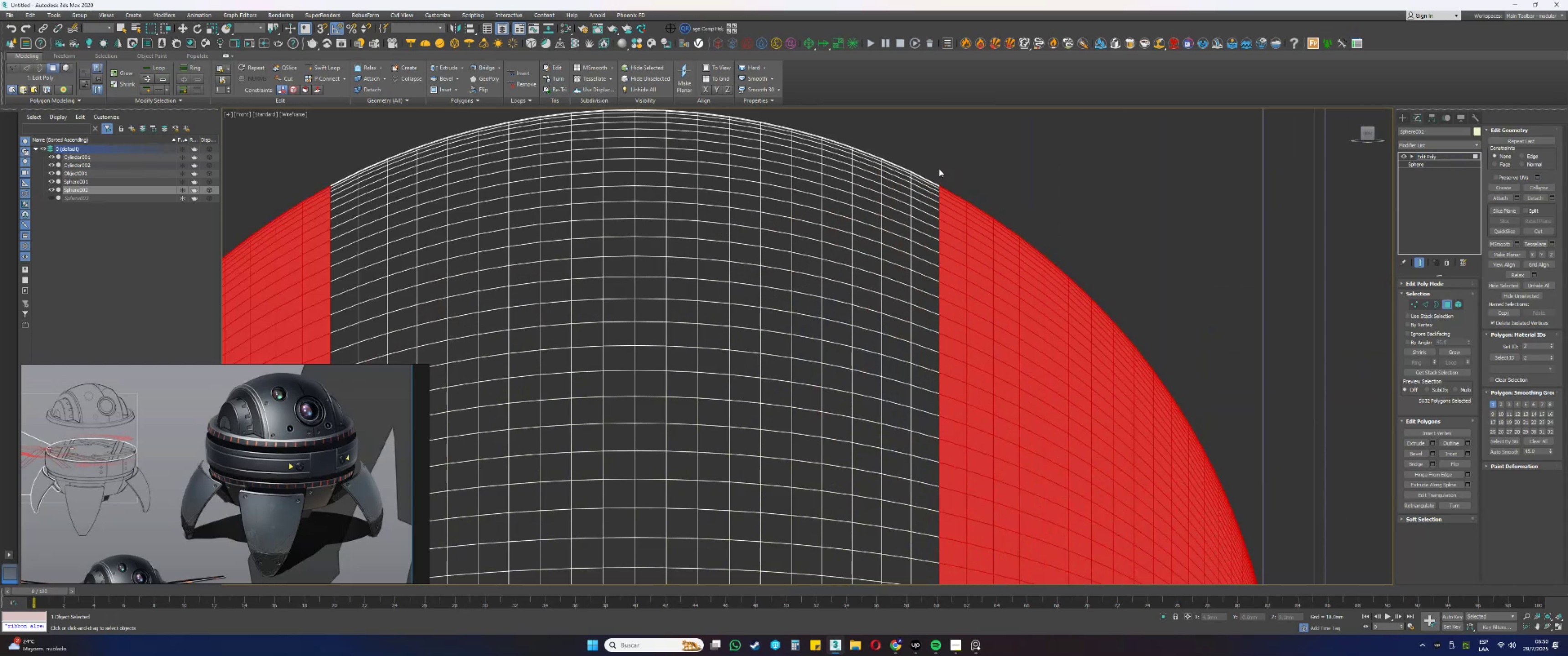 
scroll: coordinate [942, 156], scroll_direction: down, amount: 3.0
 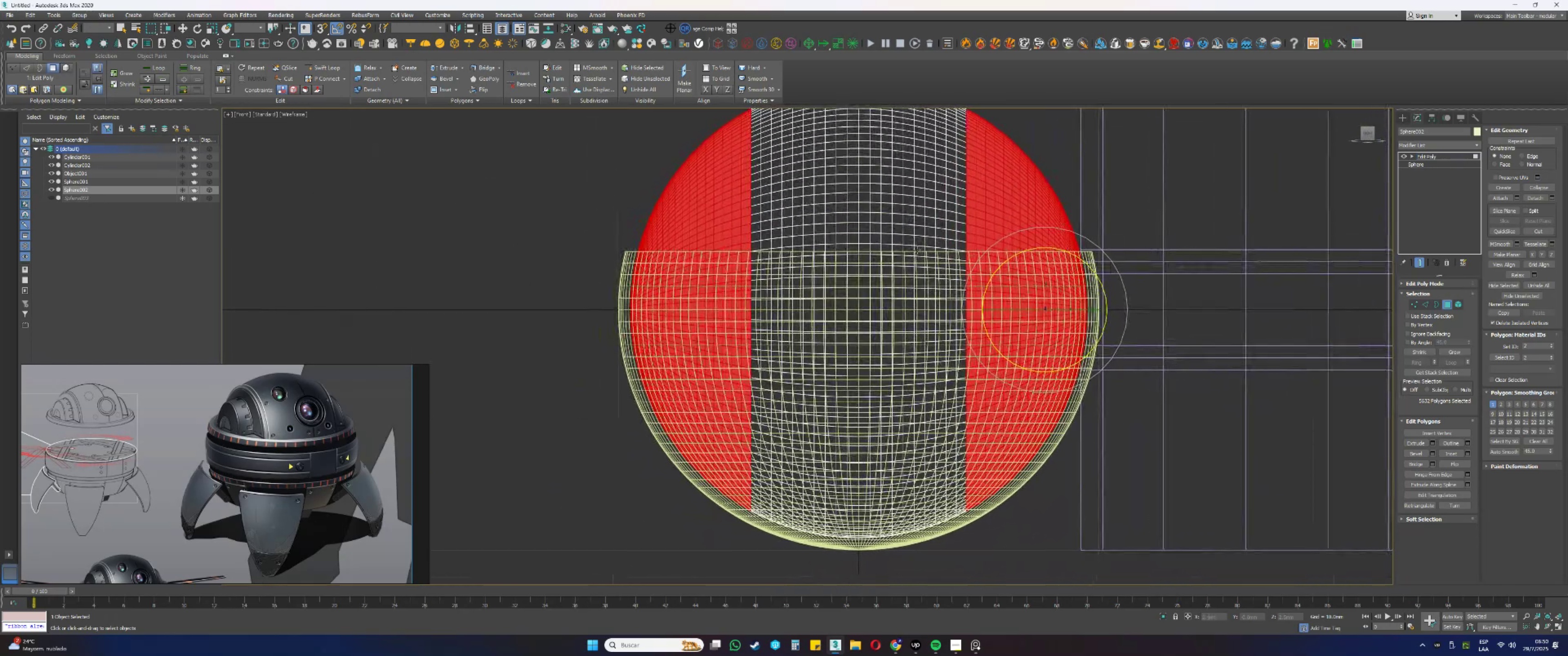 
wait(7.86)
 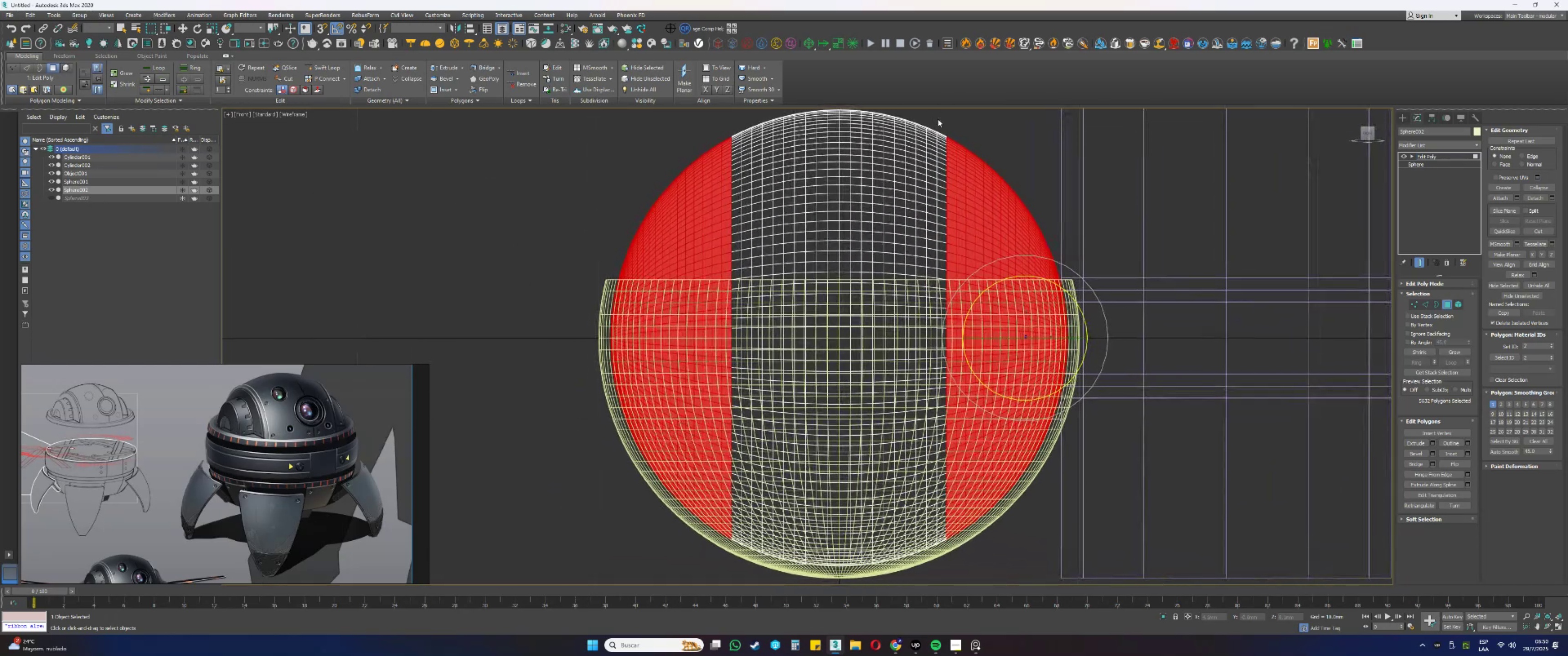 
hold_key(key=AltLeft, duration=1.53)
left_click_drag(start_coordinate=[950, 128], to_coordinate=[728, 566])
 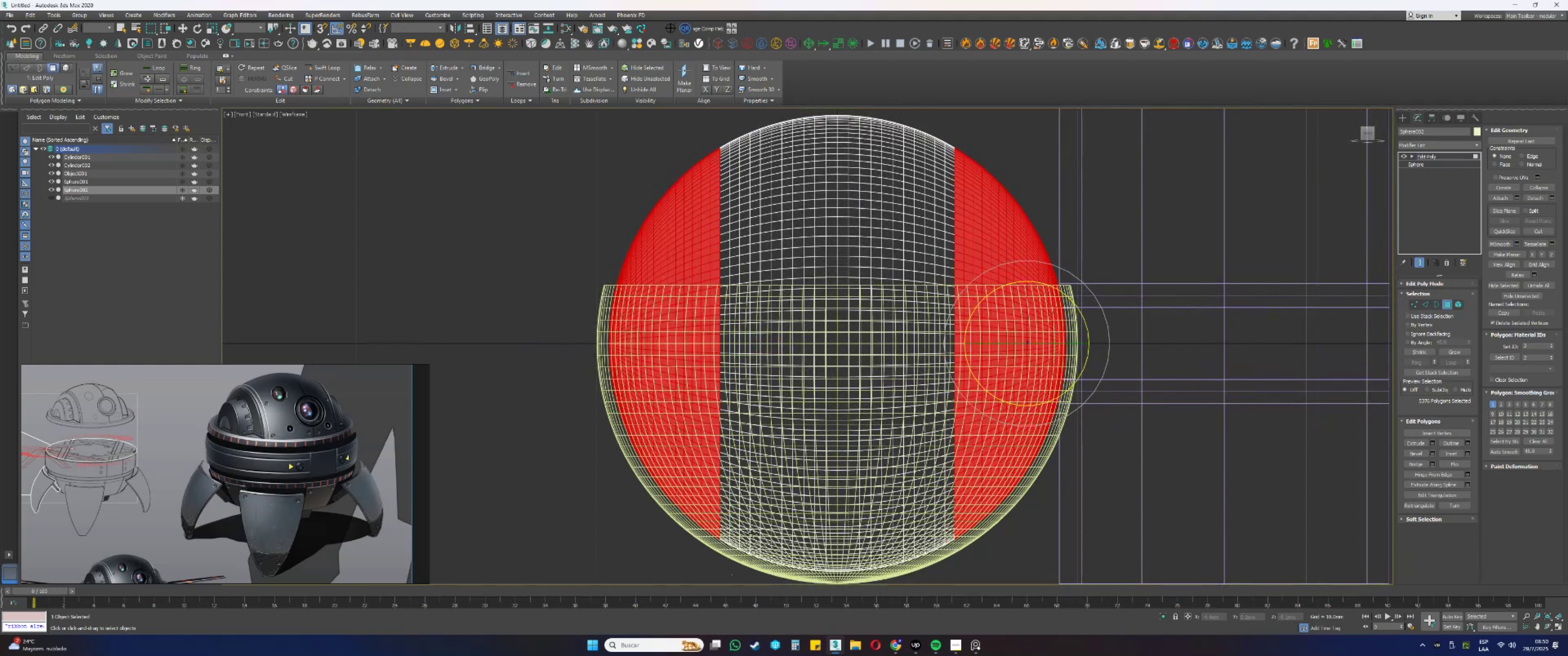 
hold_key(key=AltLeft, duration=1.52)
 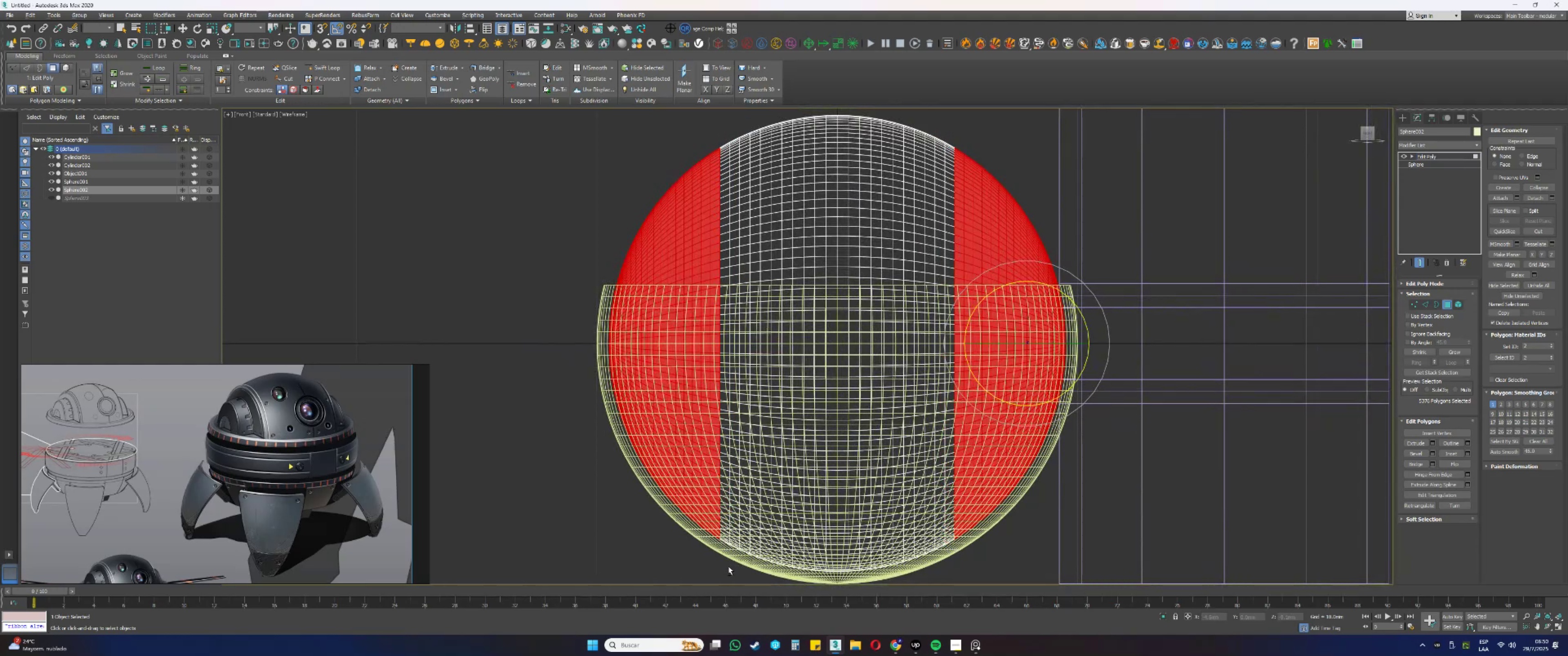 
hold_key(key=AltLeft, duration=0.6)
 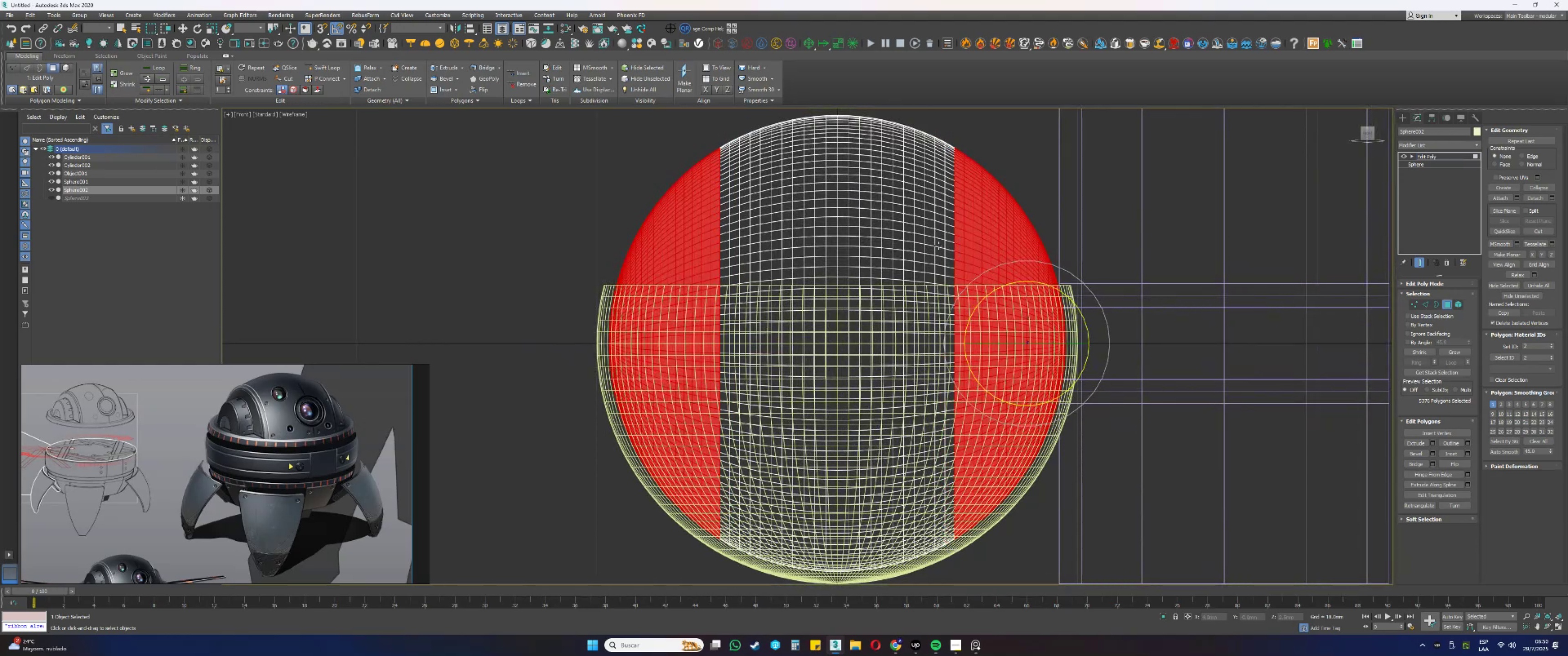 
hold_key(key=AltLeft, duration=1.53)
left_click_drag(start_coordinate=[959, 136], to_coordinate=[717, 564])
 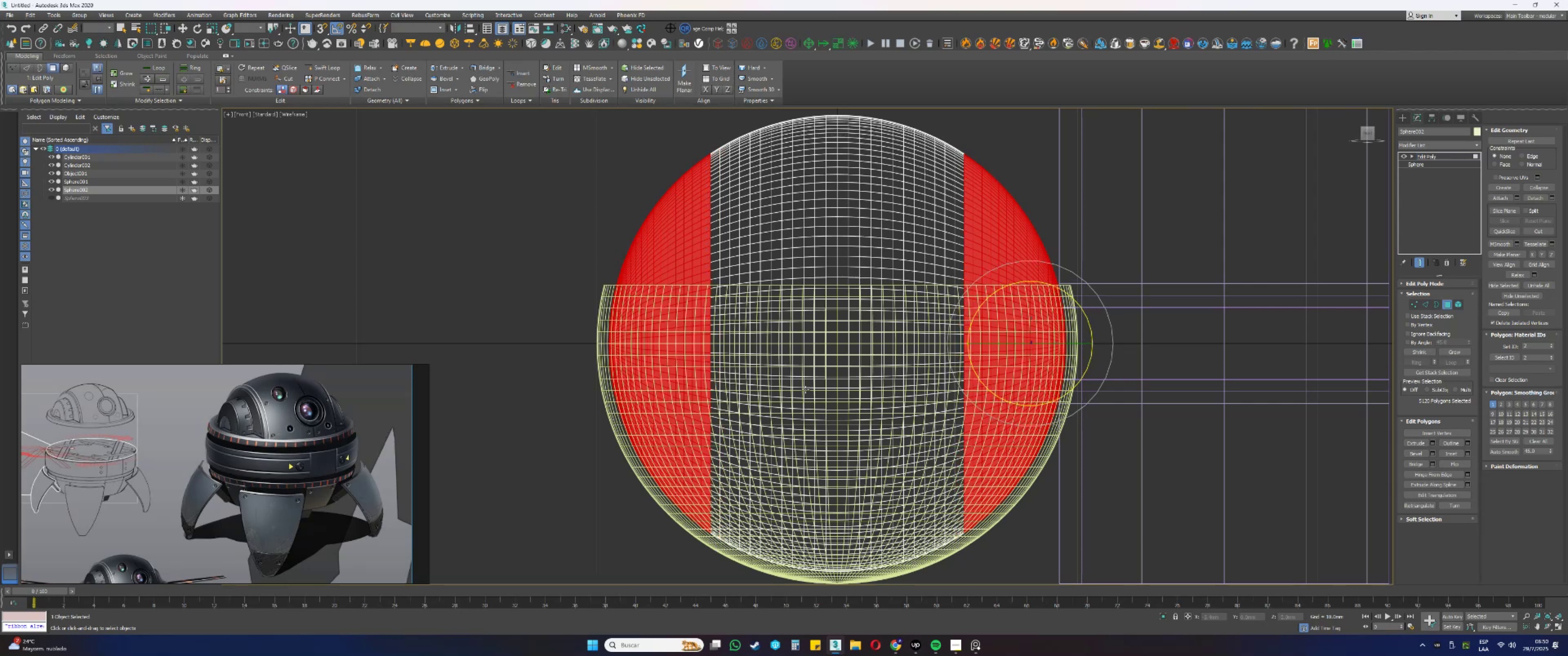 
hold_key(key=AltLeft, duration=1.52)
 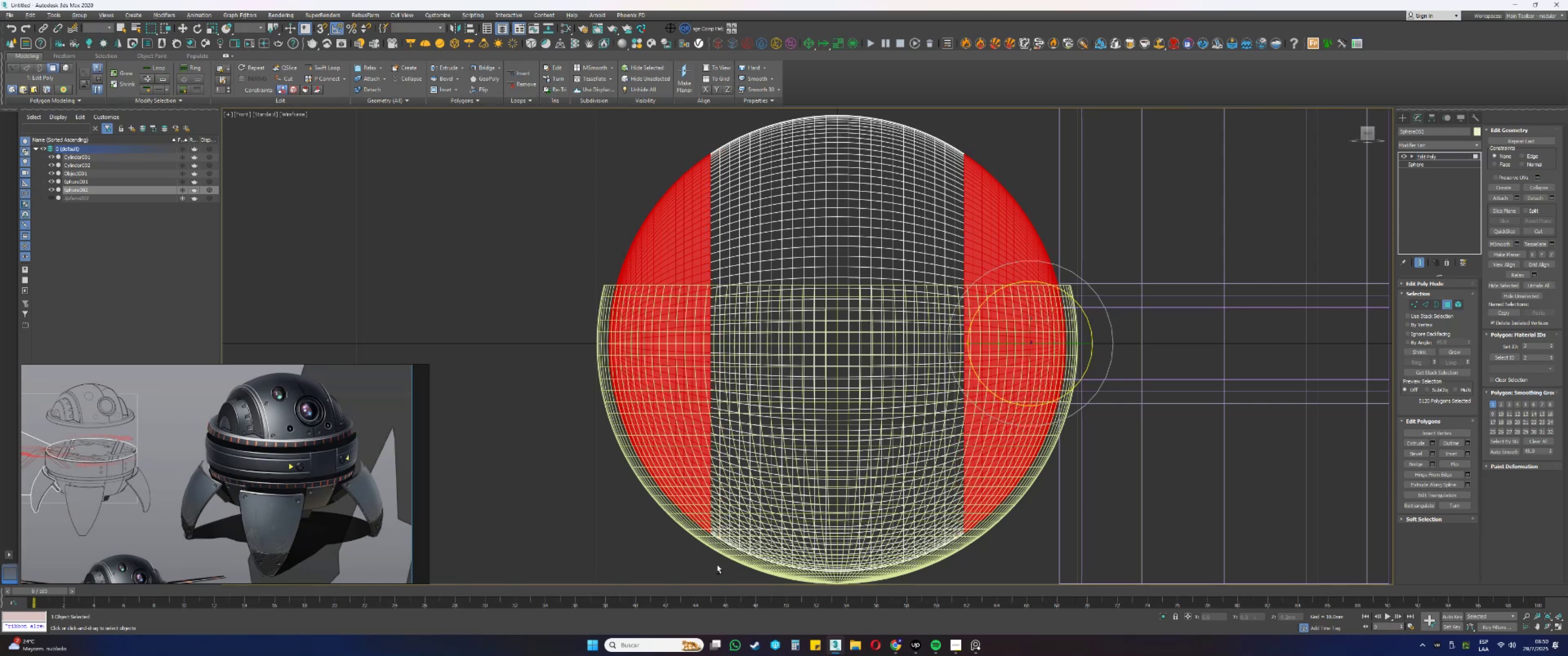 
hold_key(key=AltLeft, duration=0.7)
 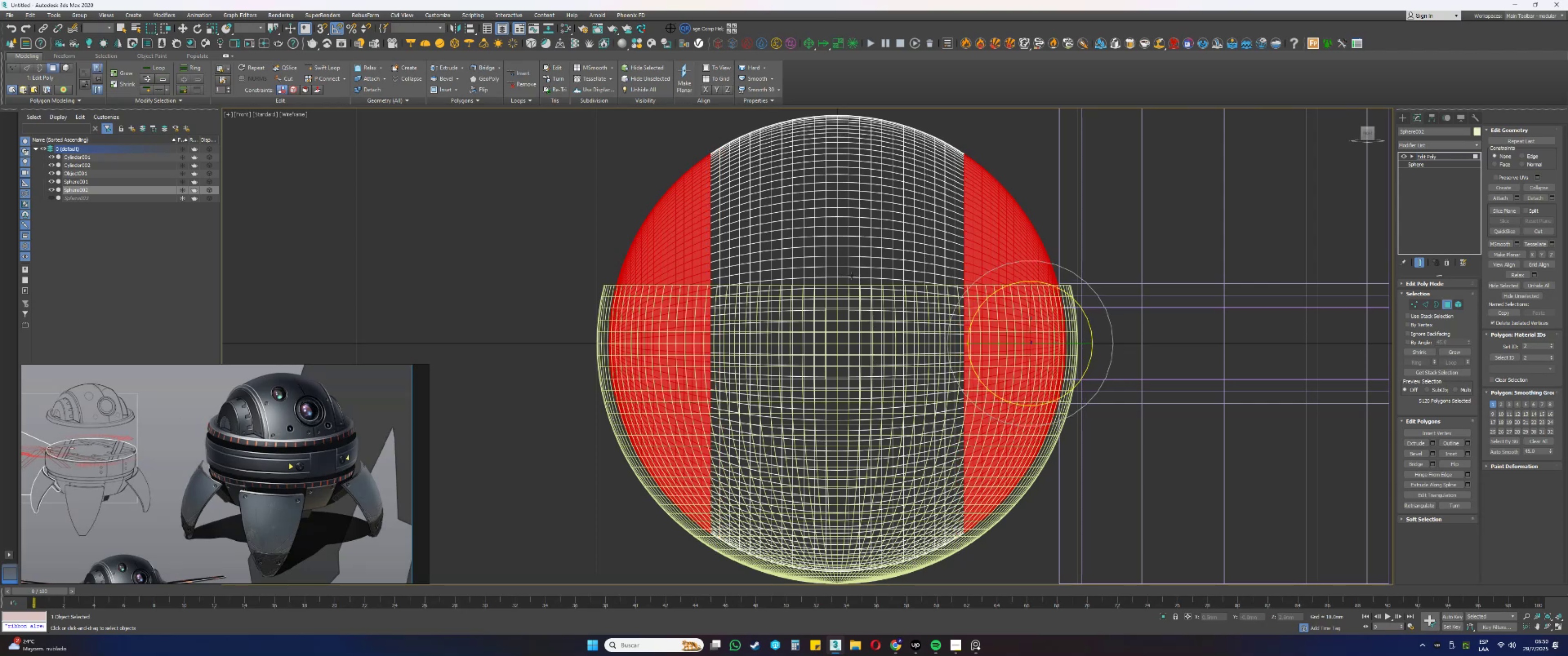 
hold_key(key=AltLeft, duration=1.04)
 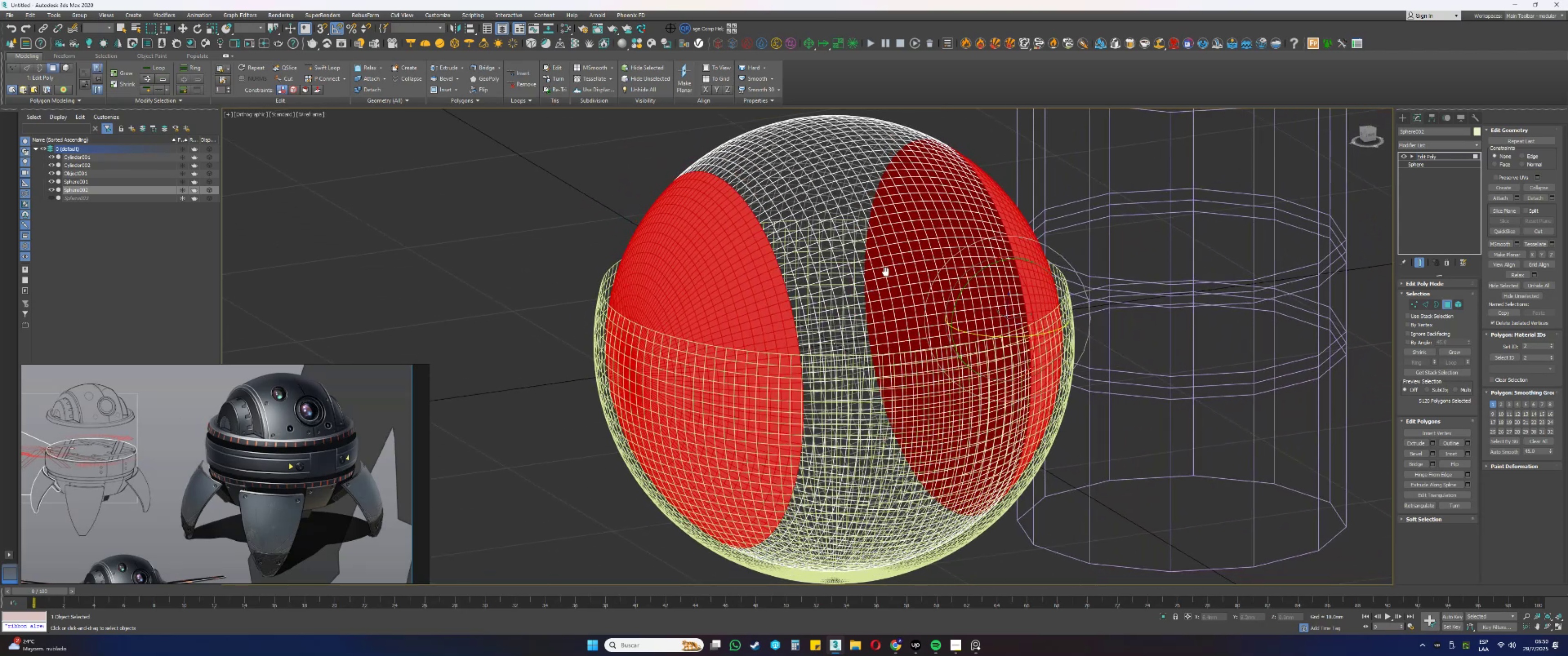 
hold_key(key=AltLeft, duration=1.53)
 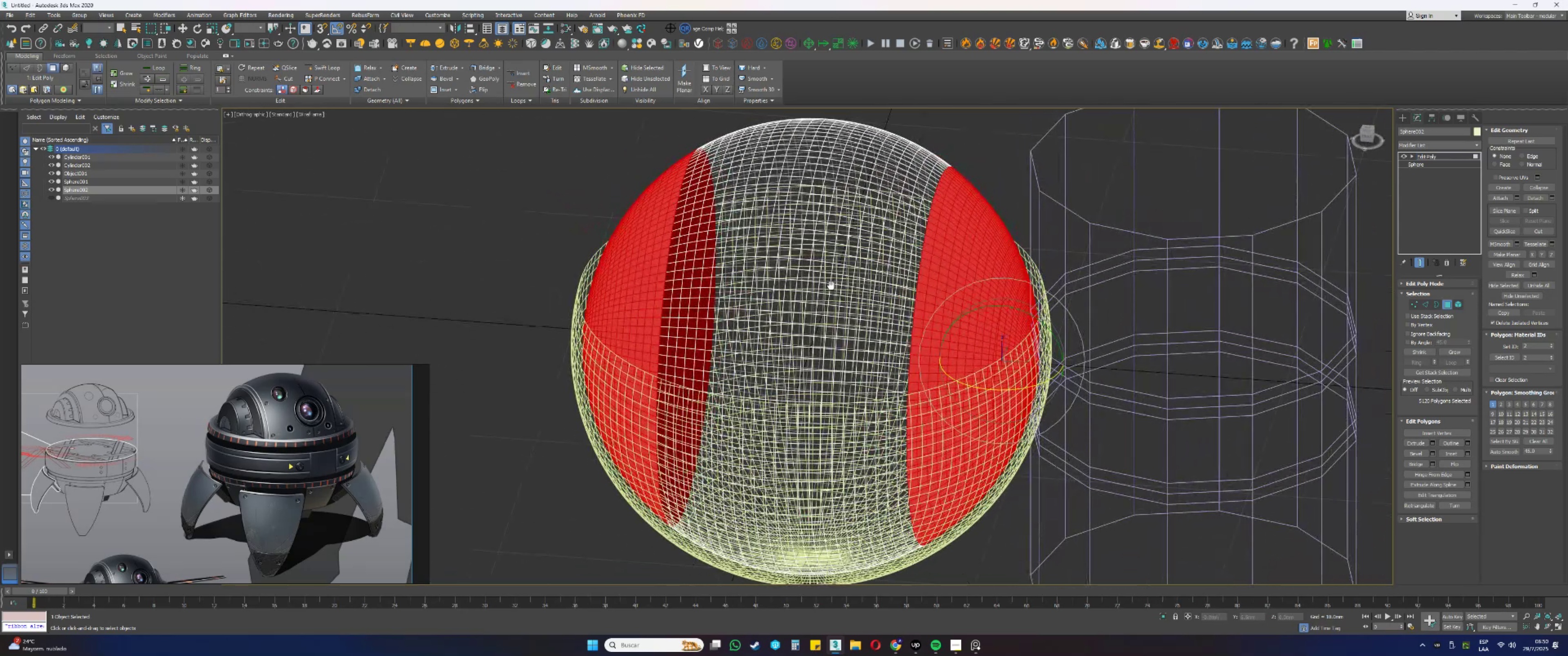 
hold_key(key=AltLeft, duration=1.52)
 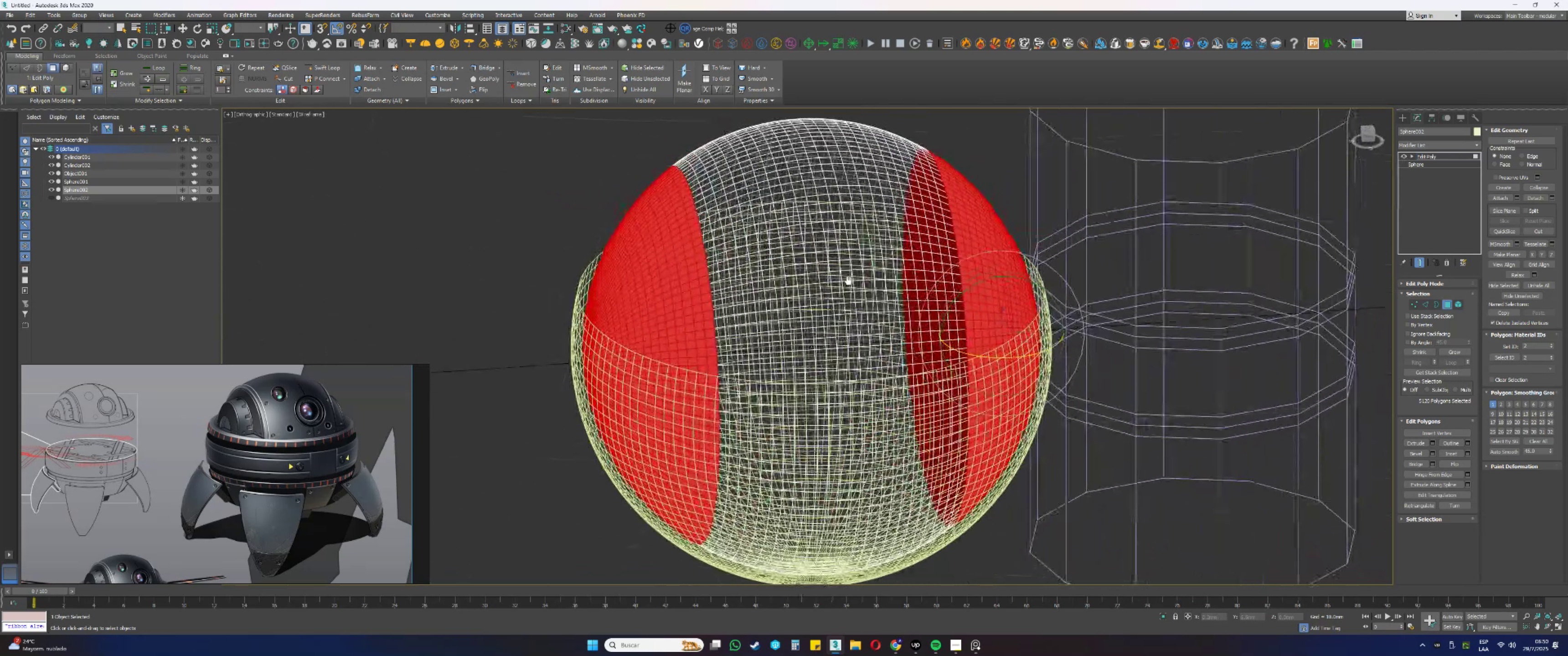 
hold_key(key=AltLeft, duration=1.51)
 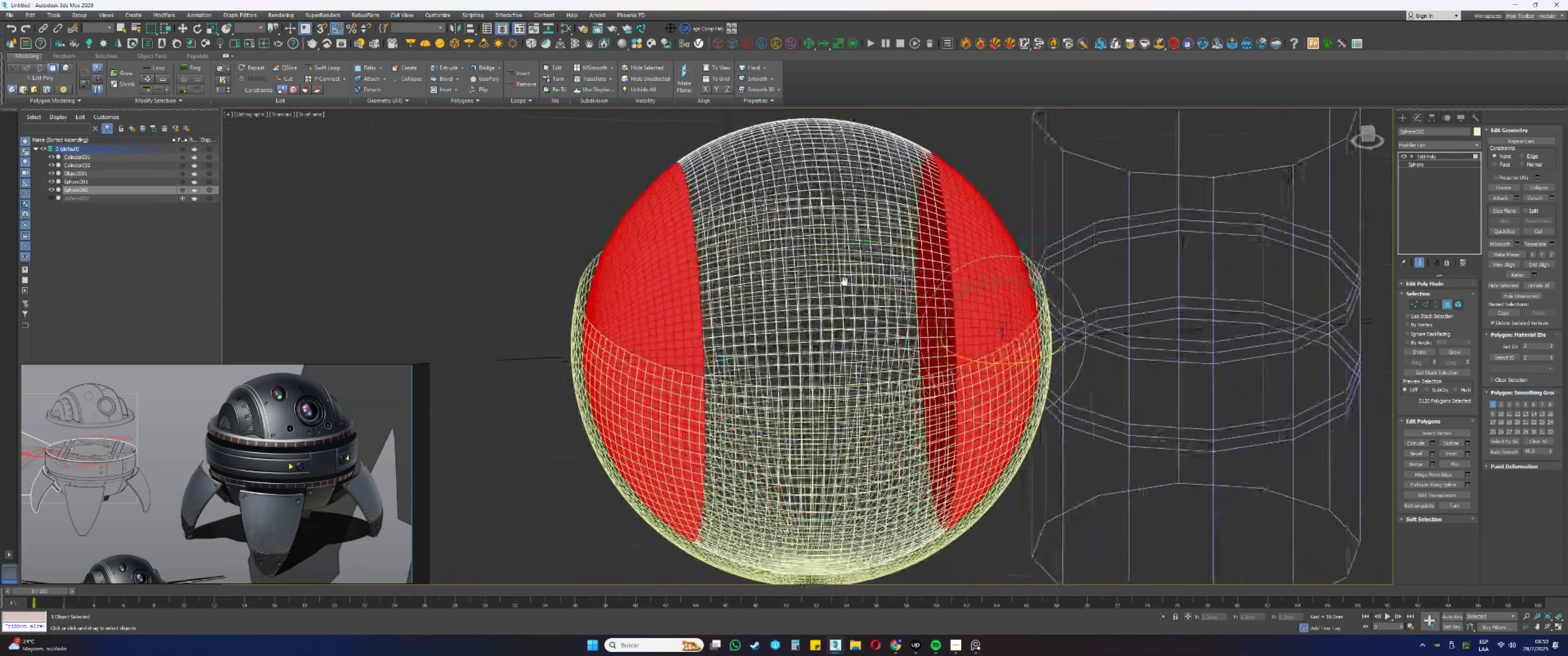 
hold_key(key=AltLeft, duration=1.23)
 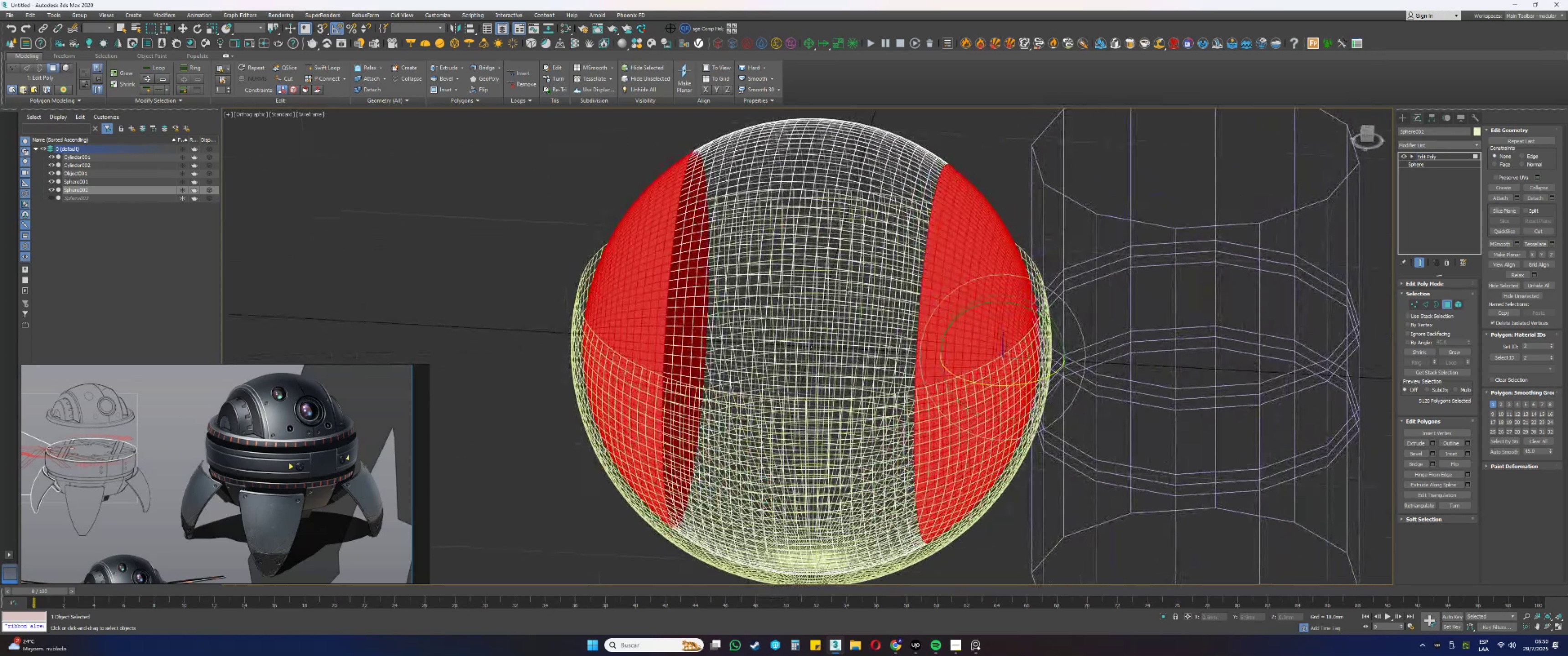 
key(R)
 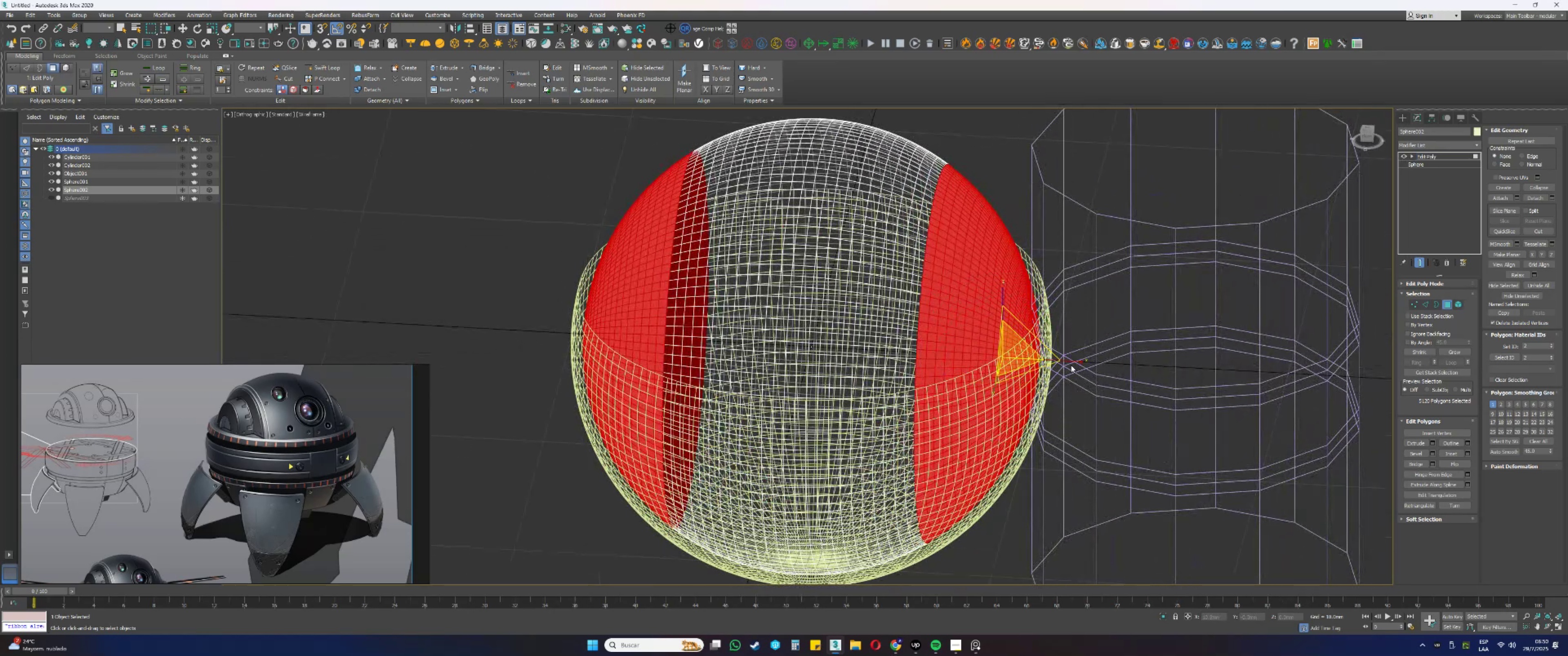 
left_click_drag(start_coordinate=[1071, 361], to_coordinate=[562, 346])
 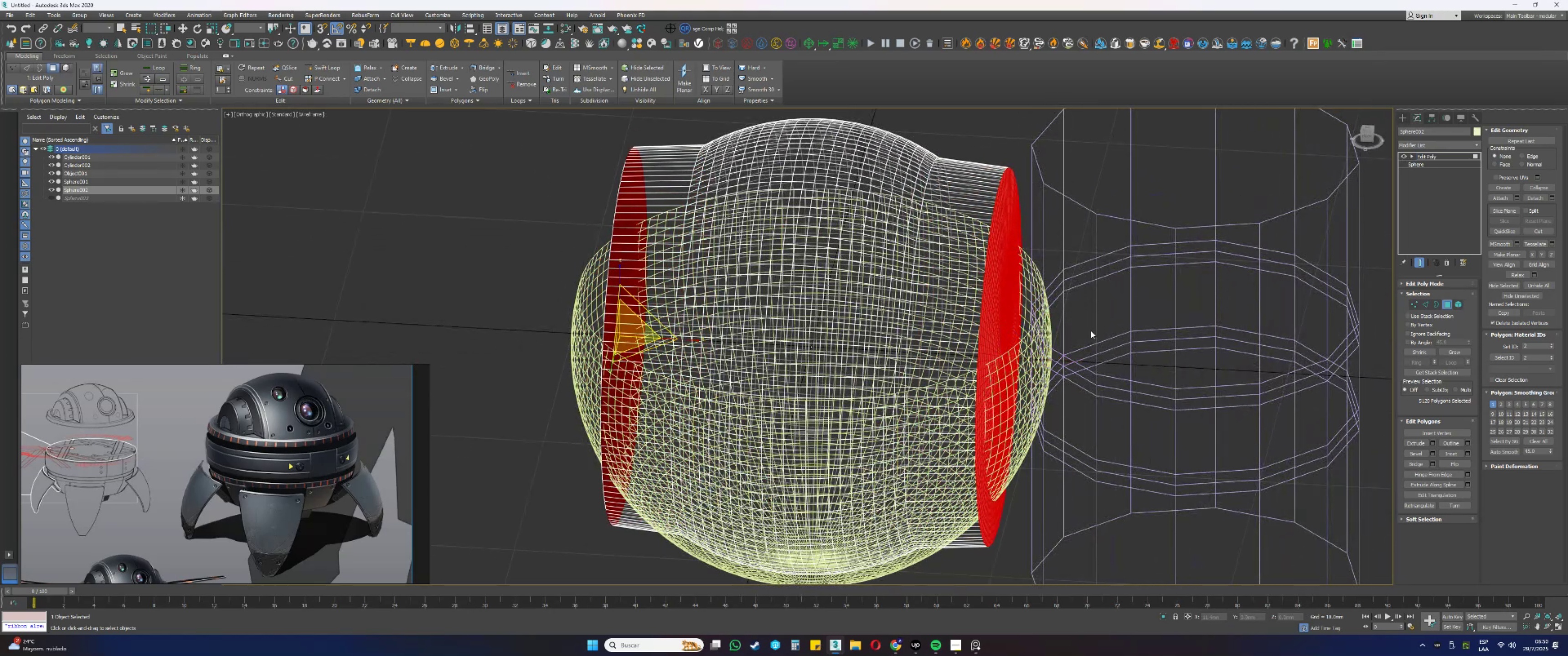 
type(wss[F3][F3][F4])
 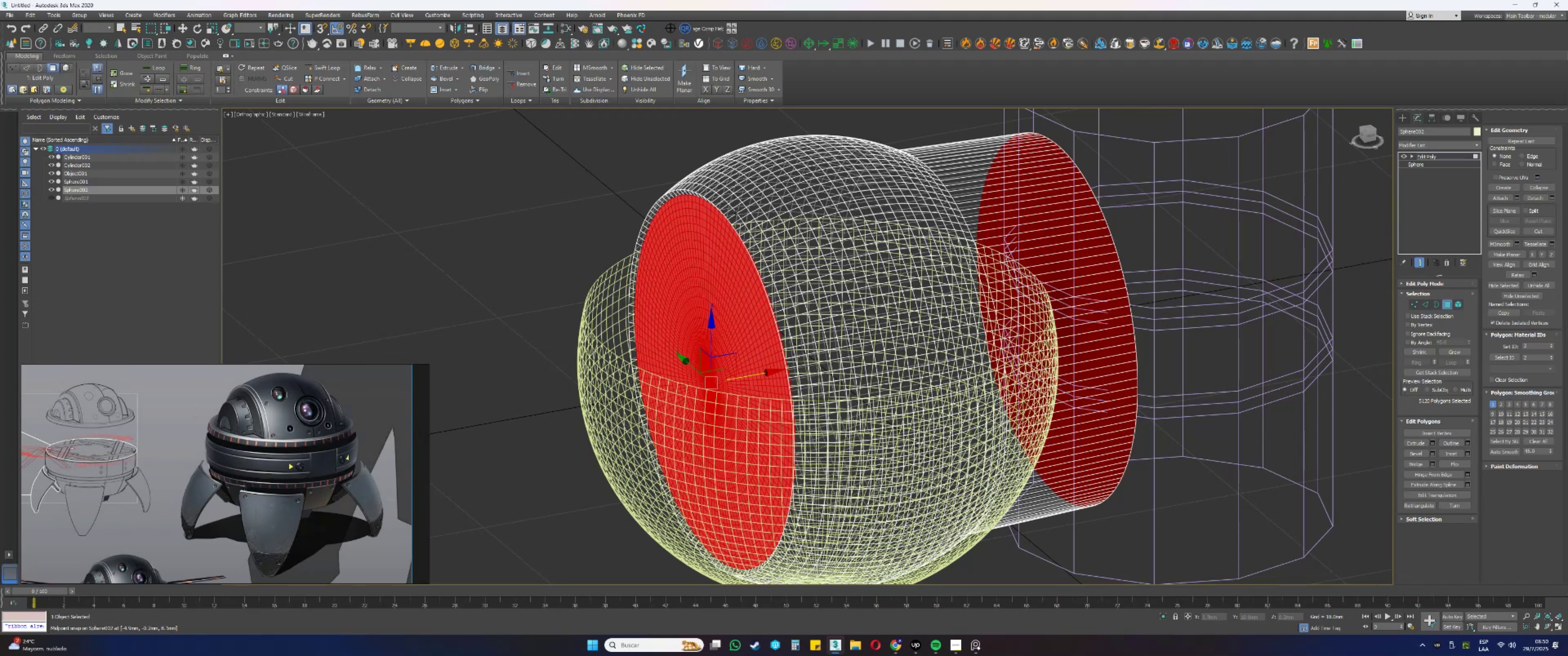 
left_click_drag(start_coordinate=[661, 339], to_coordinate=[692, 165])
 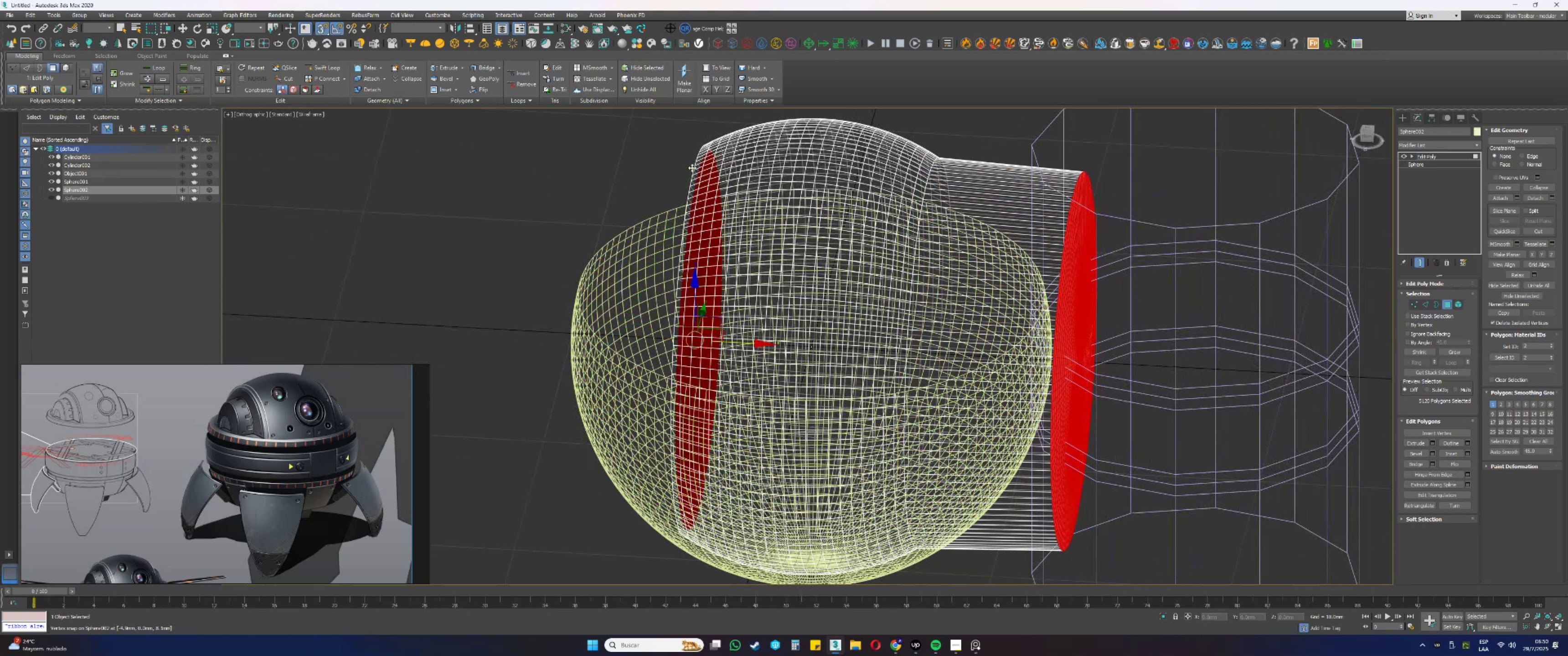 
hold_key(key=AltLeft, duration=0.32)
 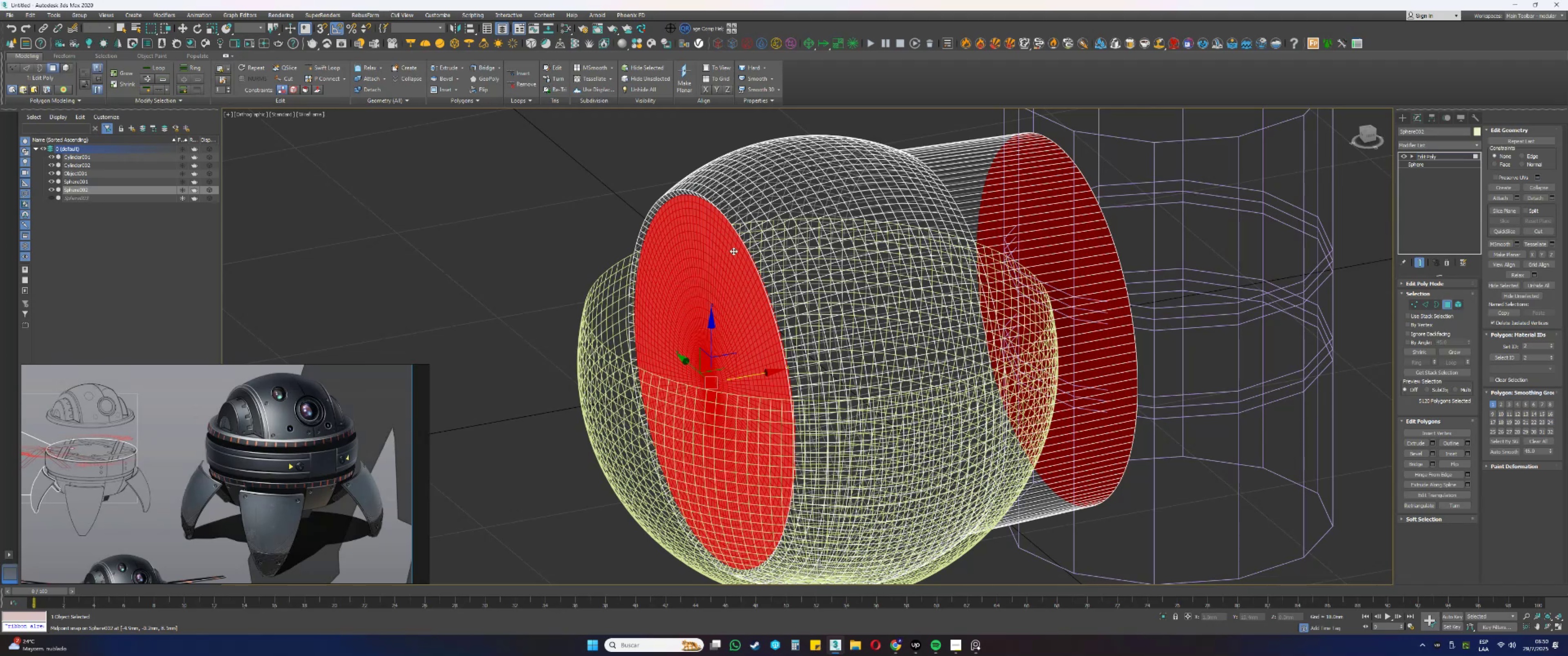 
key(Control+ControlLeft)
 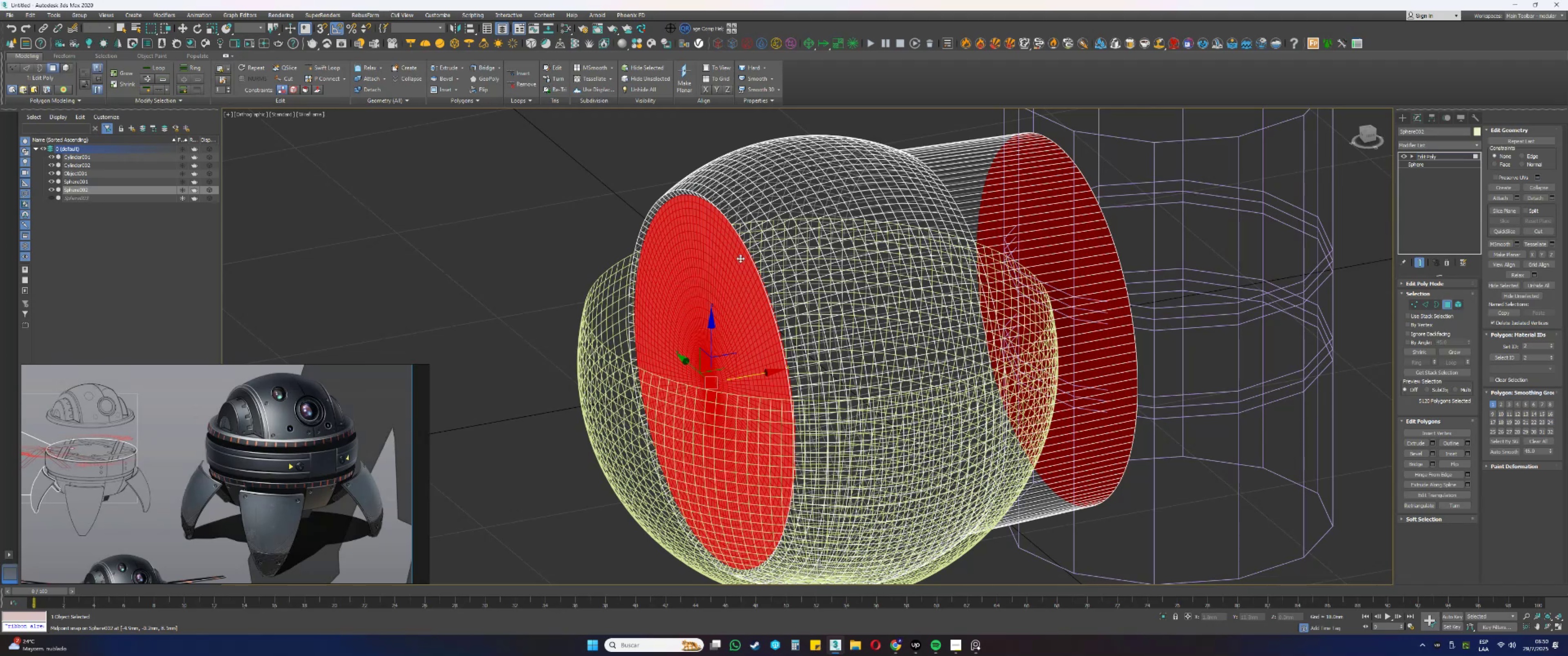 
key(Control+Z)
 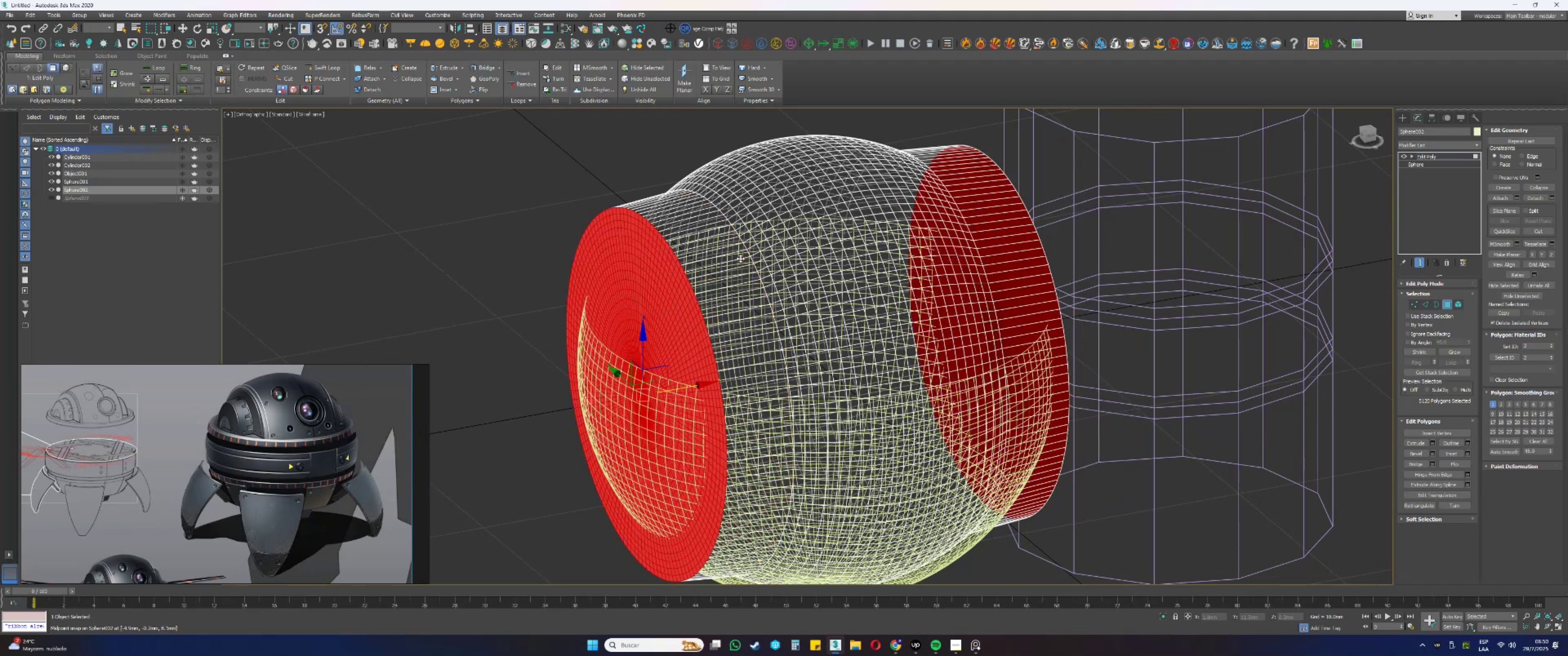 
key(Control+ControlLeft)
 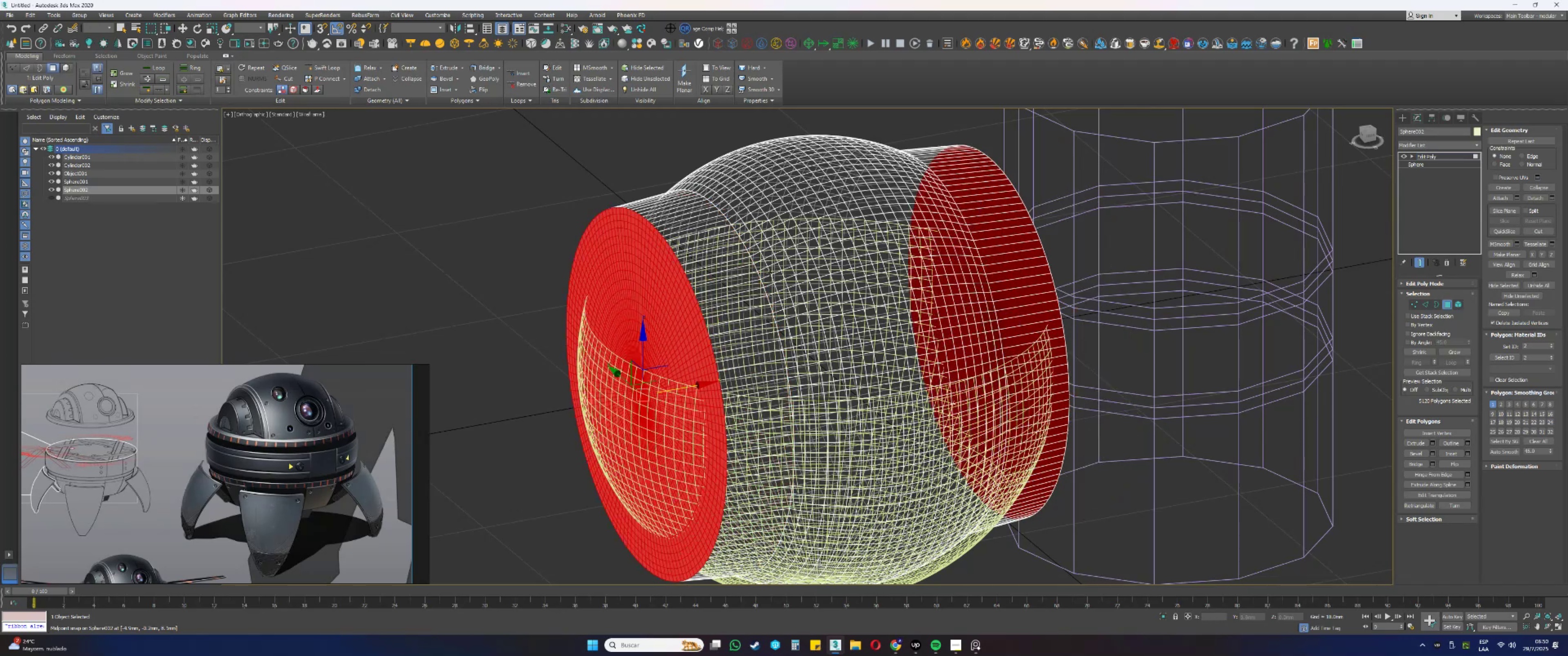 
key(Control+ControlLeft)
 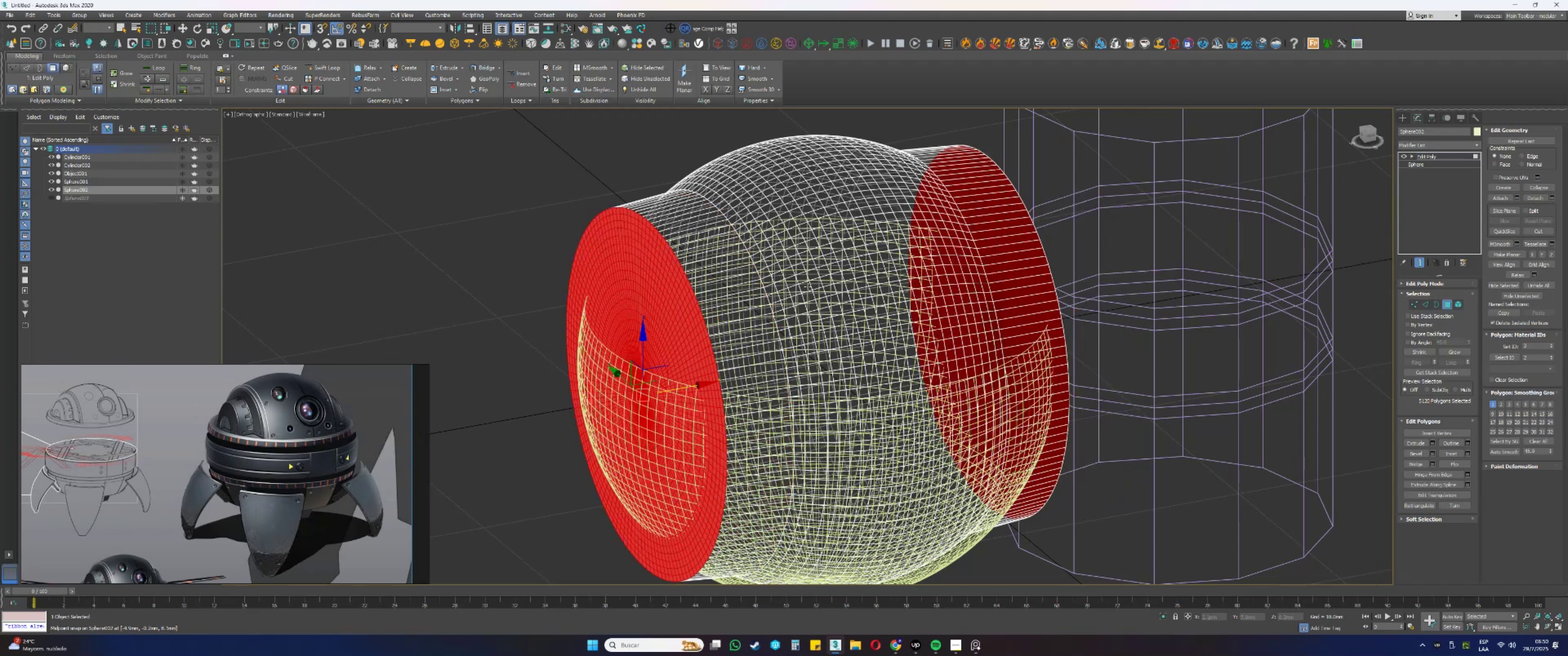 
key(Control+Z)
 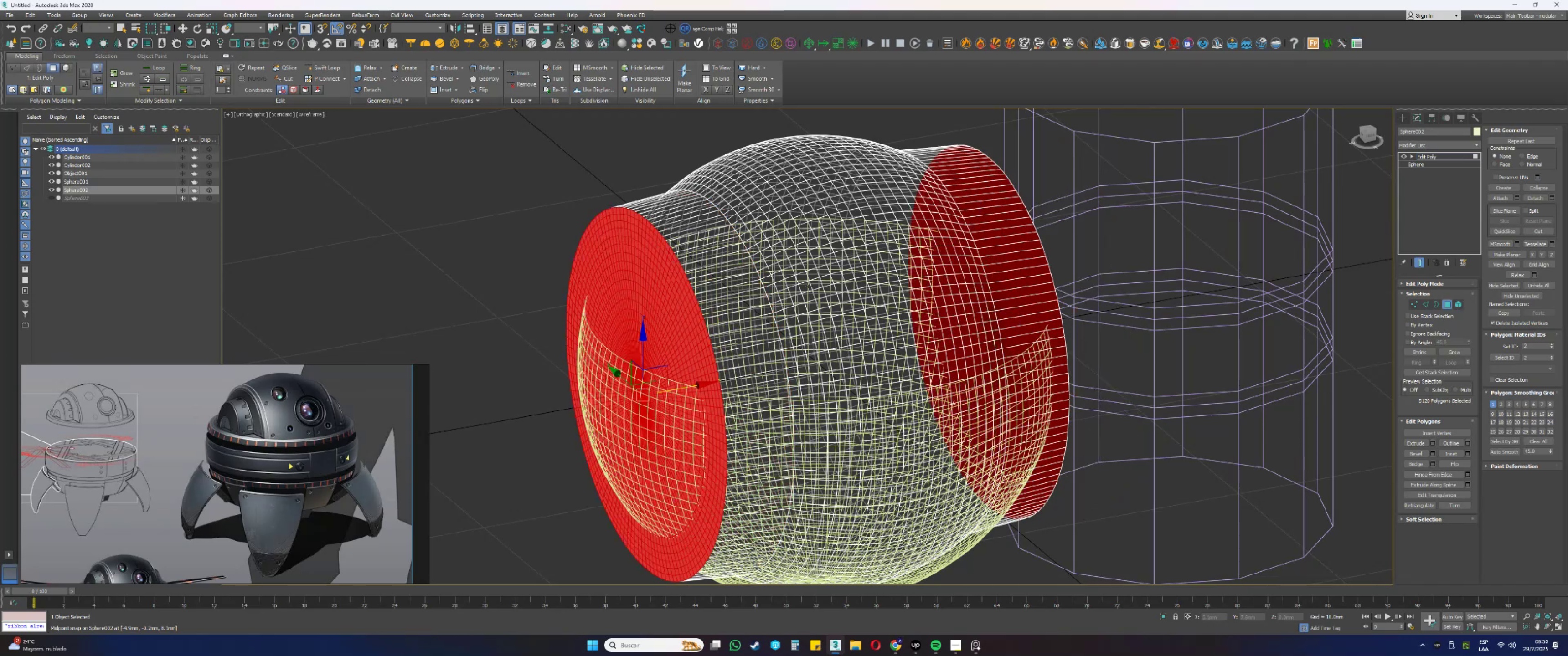 
key(Control+ControlLeft)
 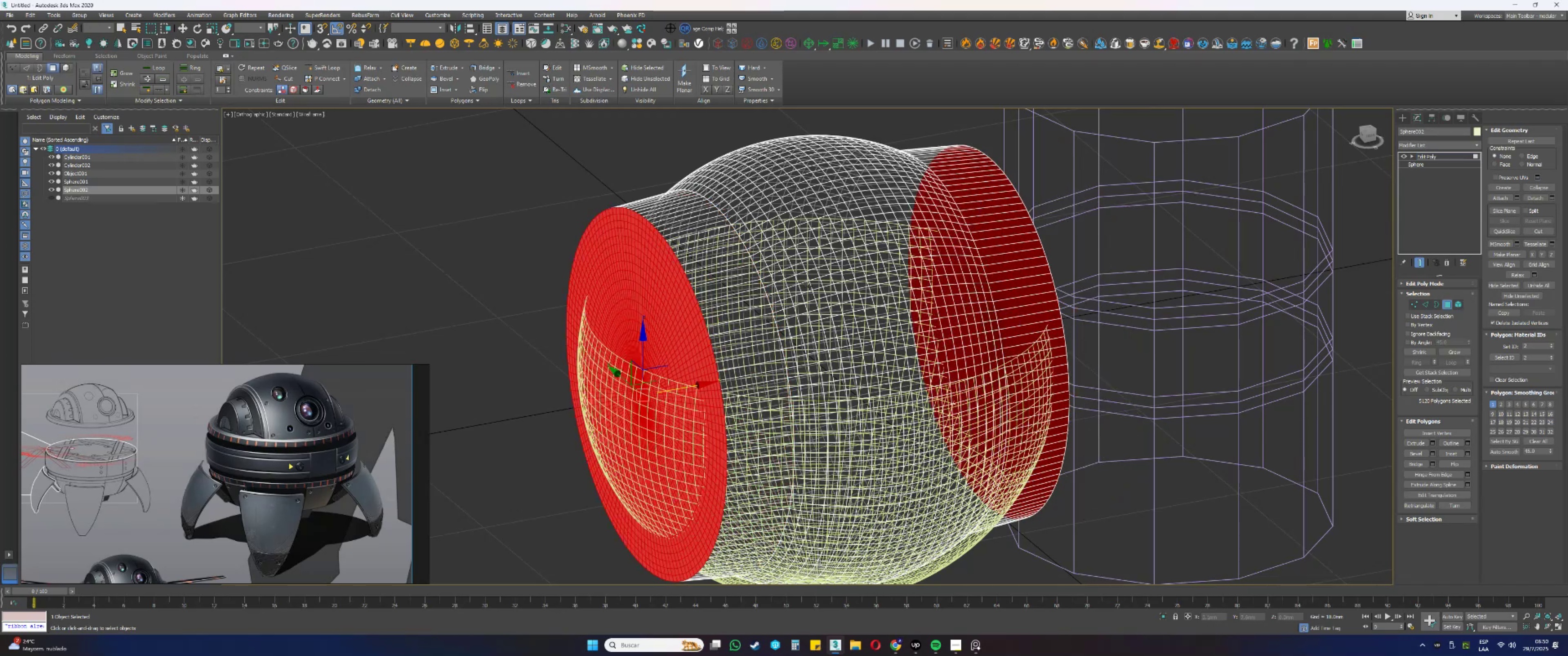 
key(Control+Z)
 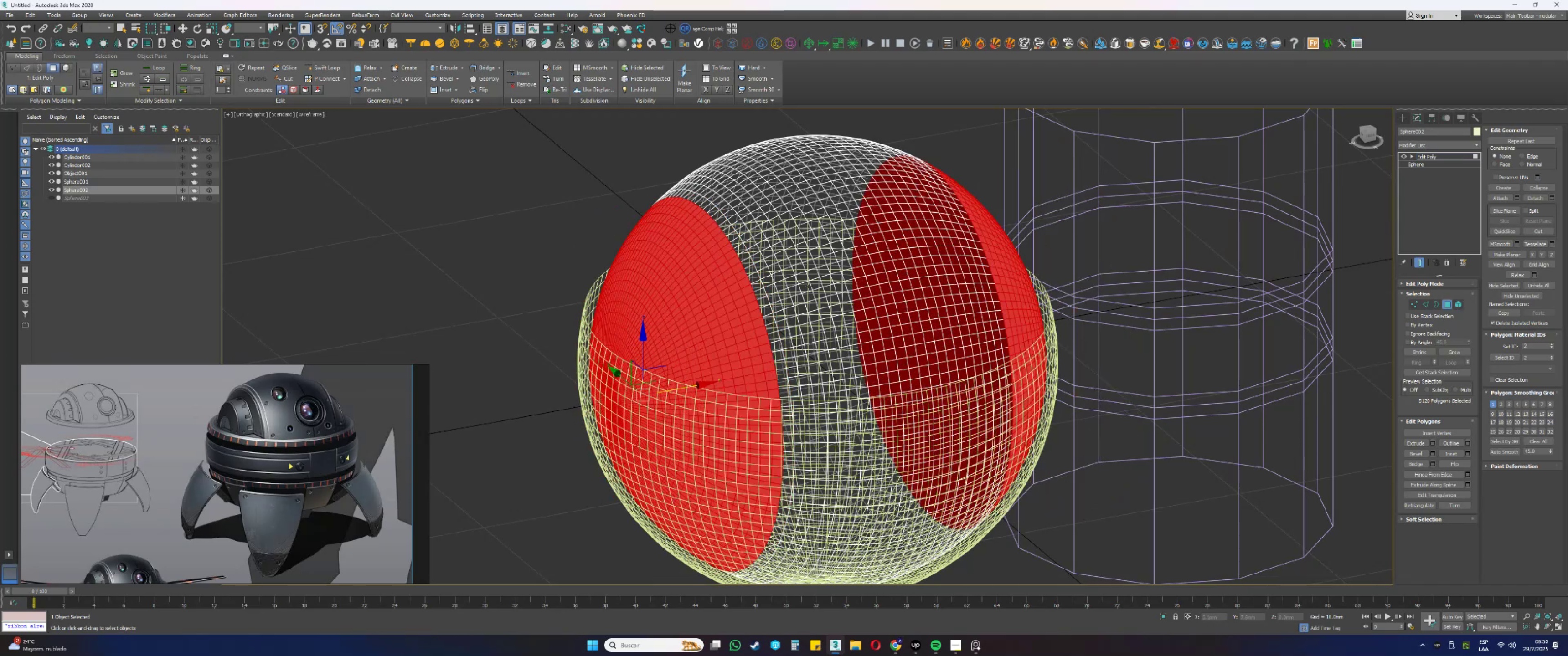 
key(Alt+AltLeft)
 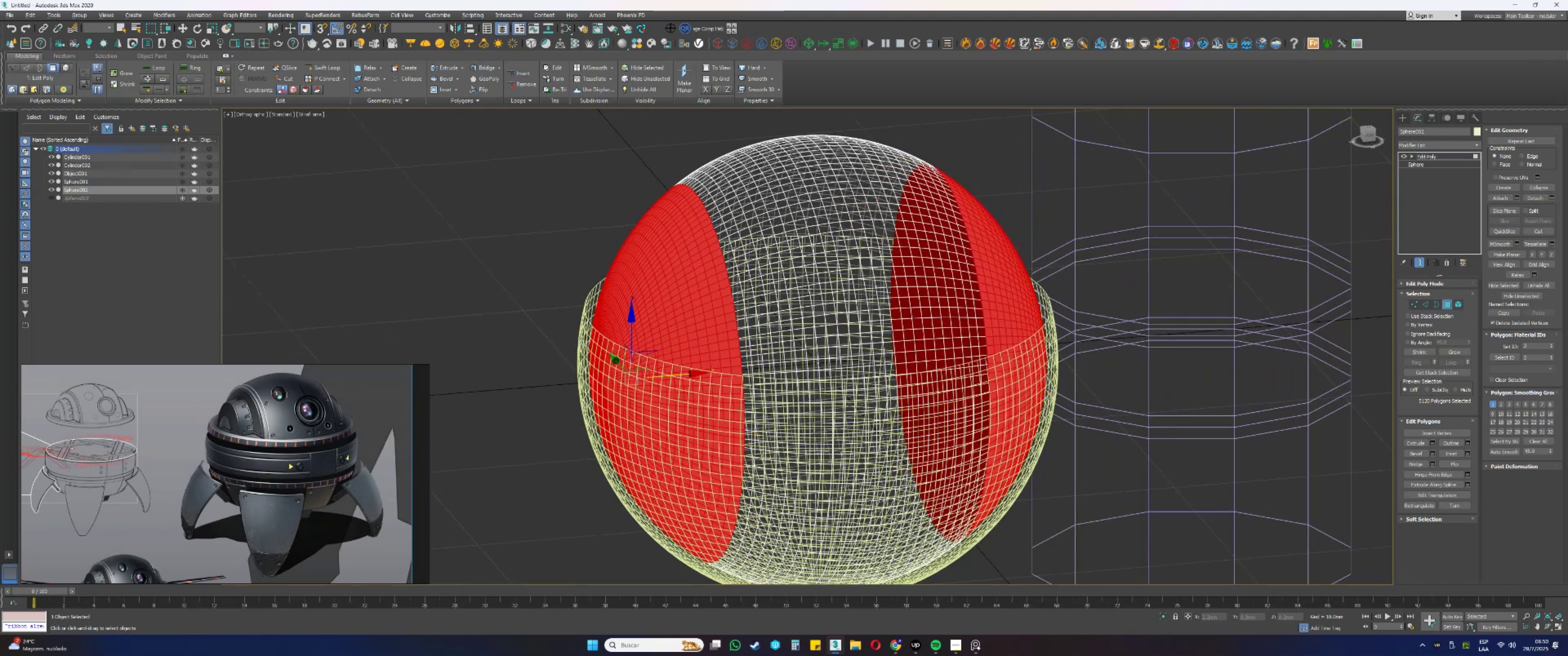 
type([F3]gfz)
 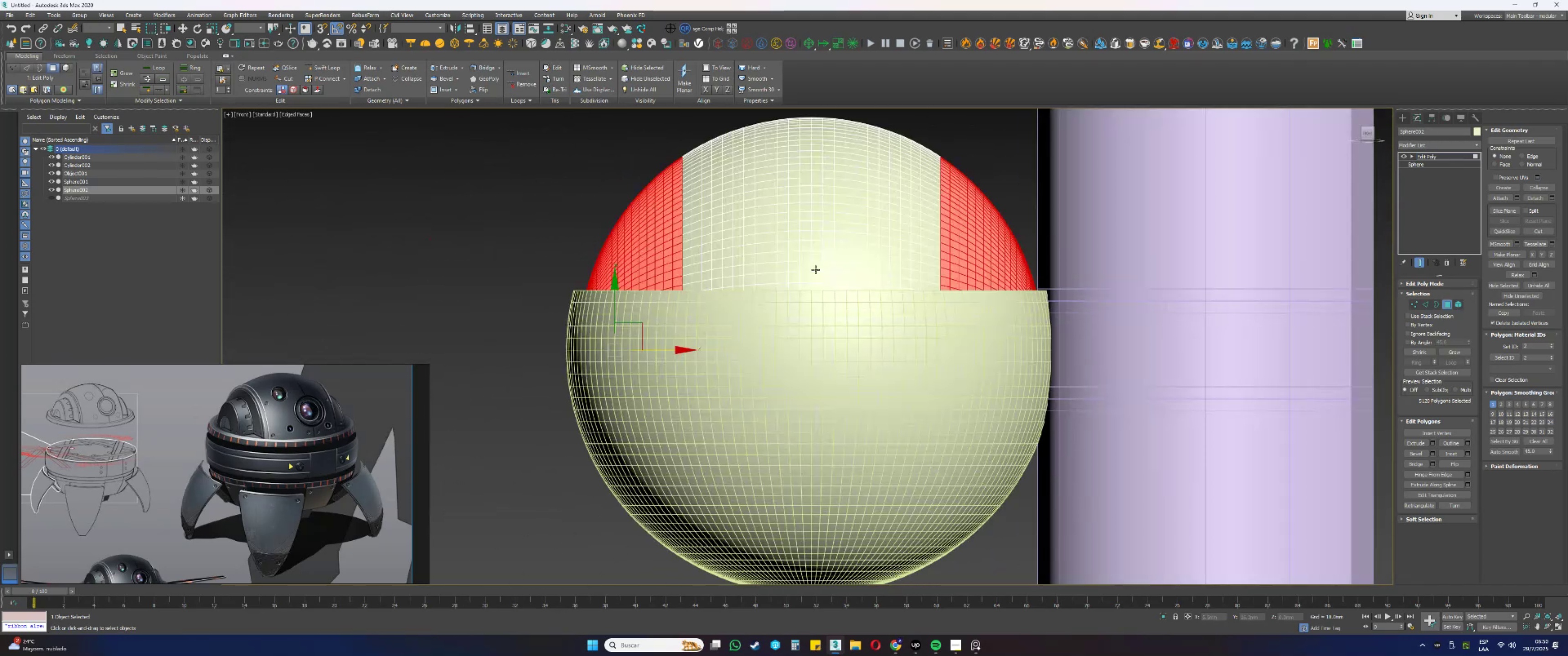 
hold_key(key=AltLeft, duration=0.47)
 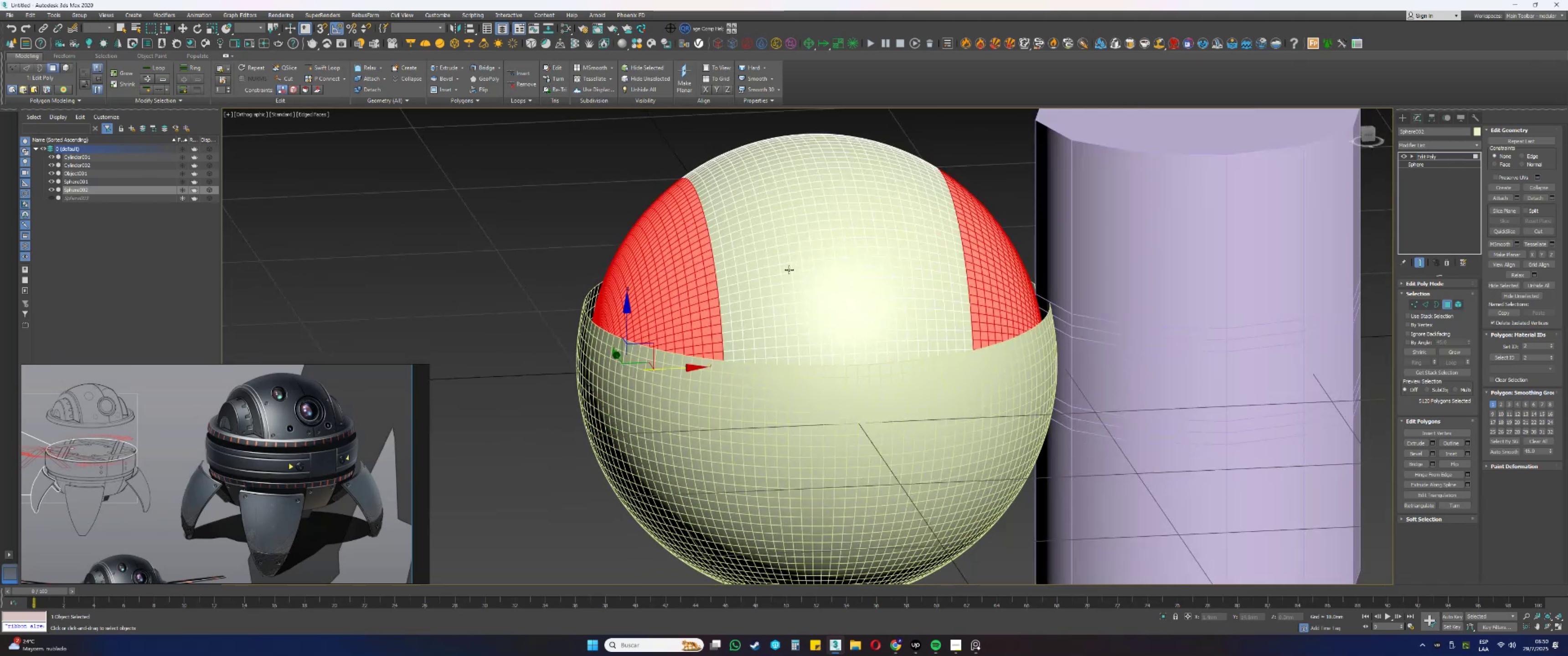 
hold_key(key=AltLeft, duration=1.12)
 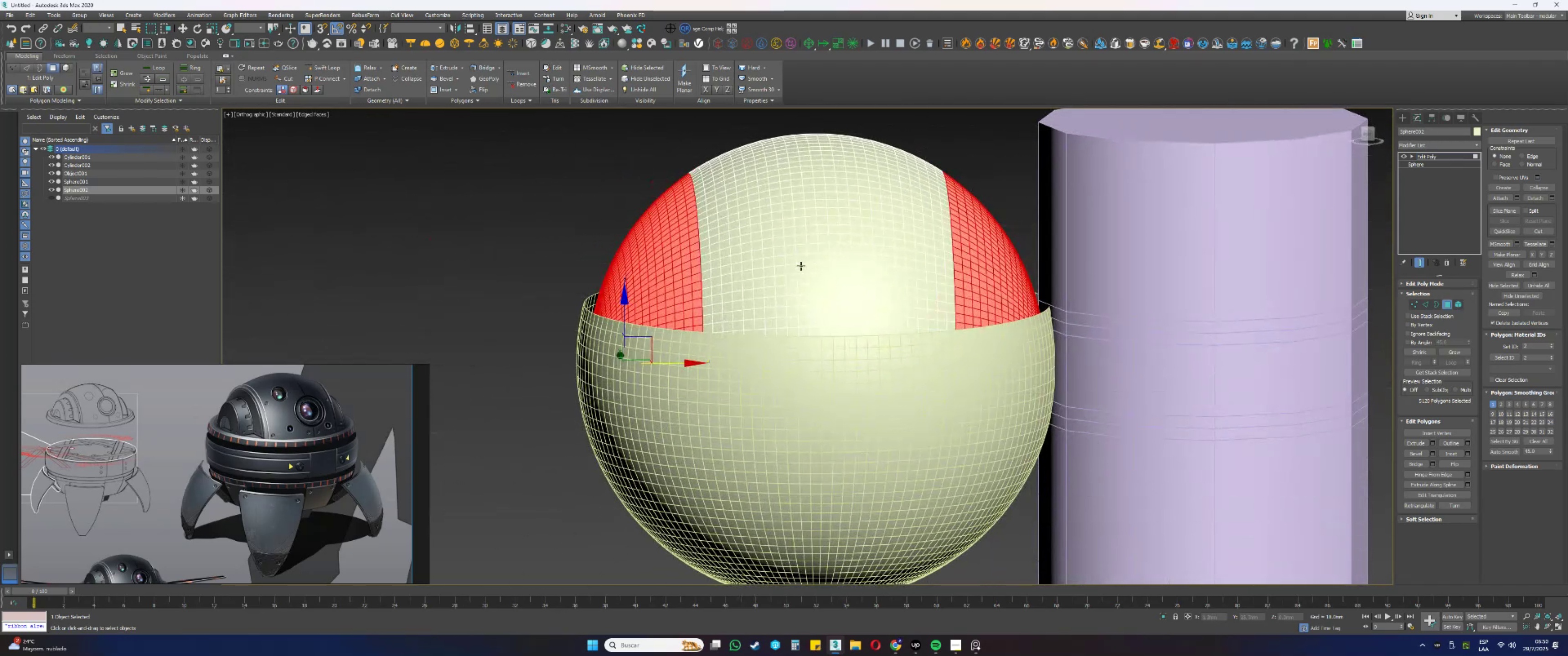 
hold_key(key=AltLeft, duration=1.54)
 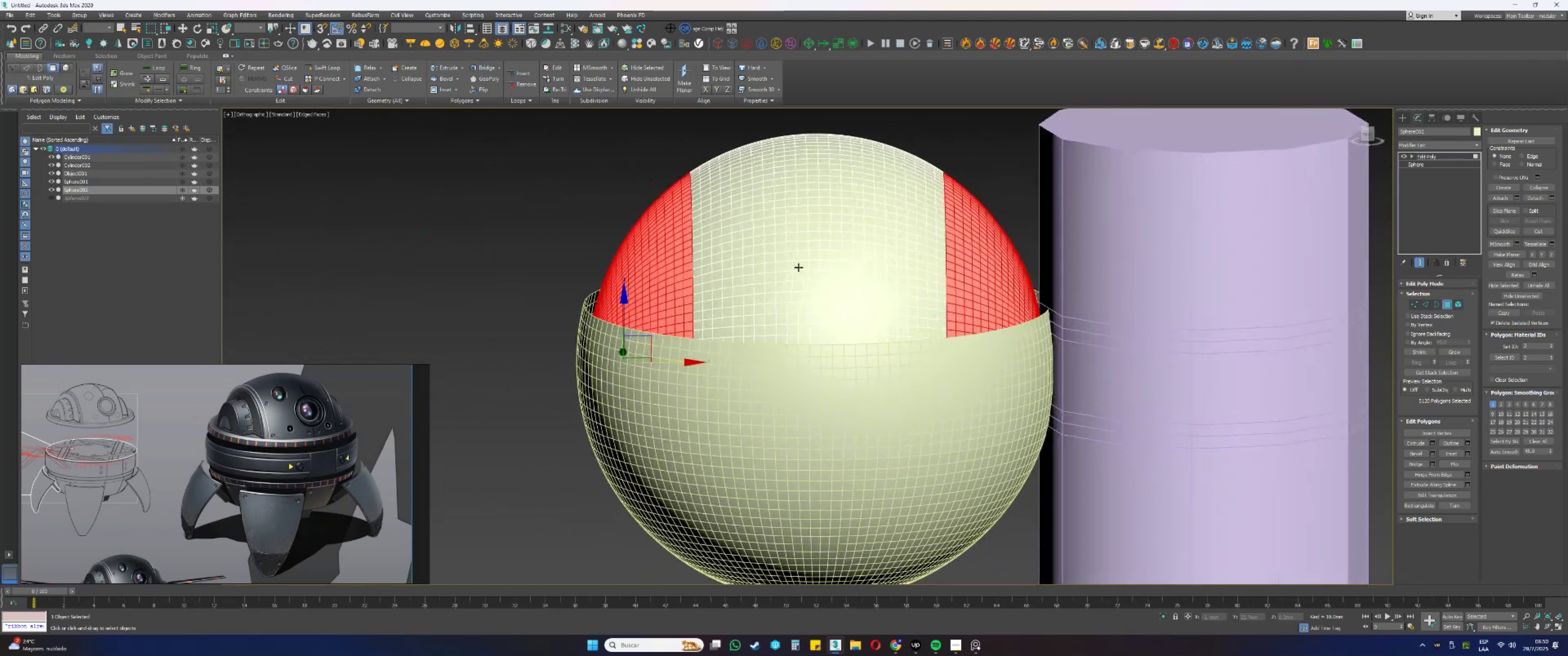 
hold_key(key=AltLeft, duration=0.76)
 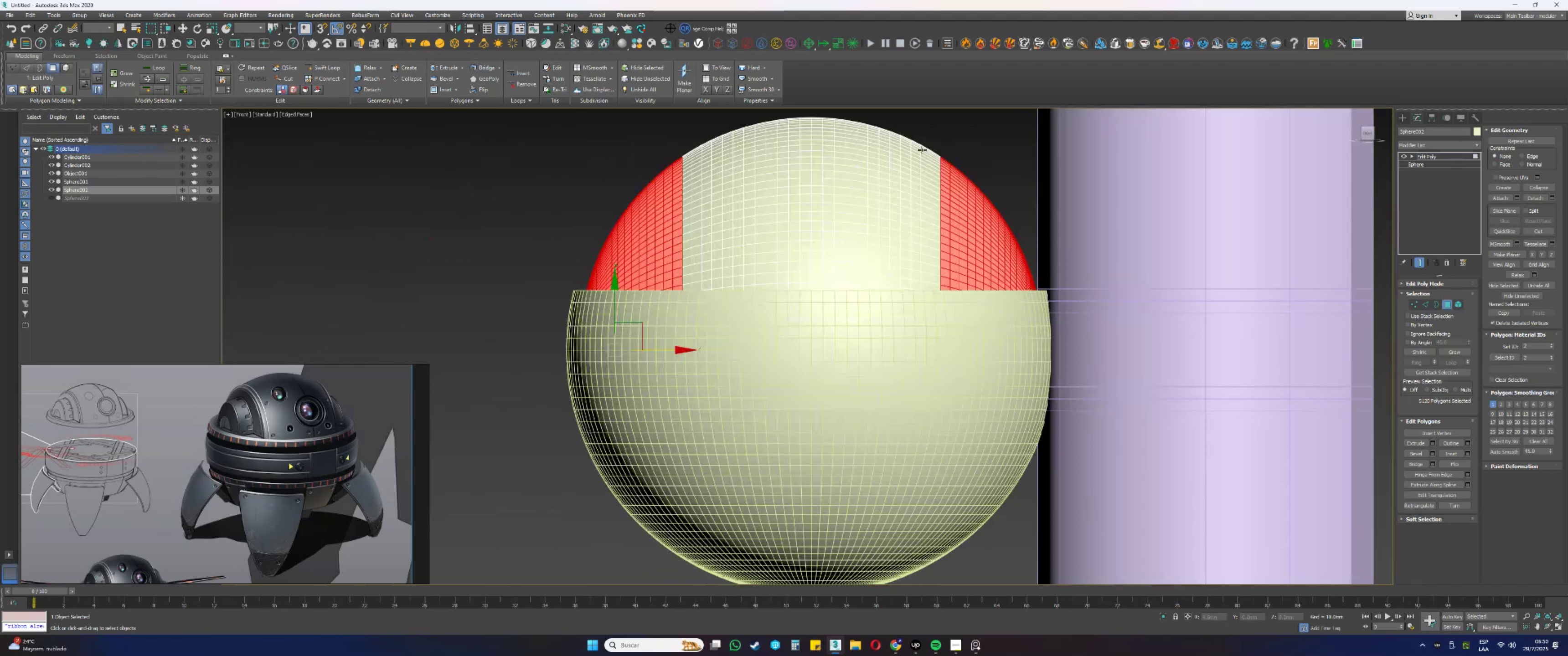 
hold_key(key=AltLeft, duration=1.54)
left_click_drag(start_coordinate=[946, 137], to_coordinate=[680, 611])
 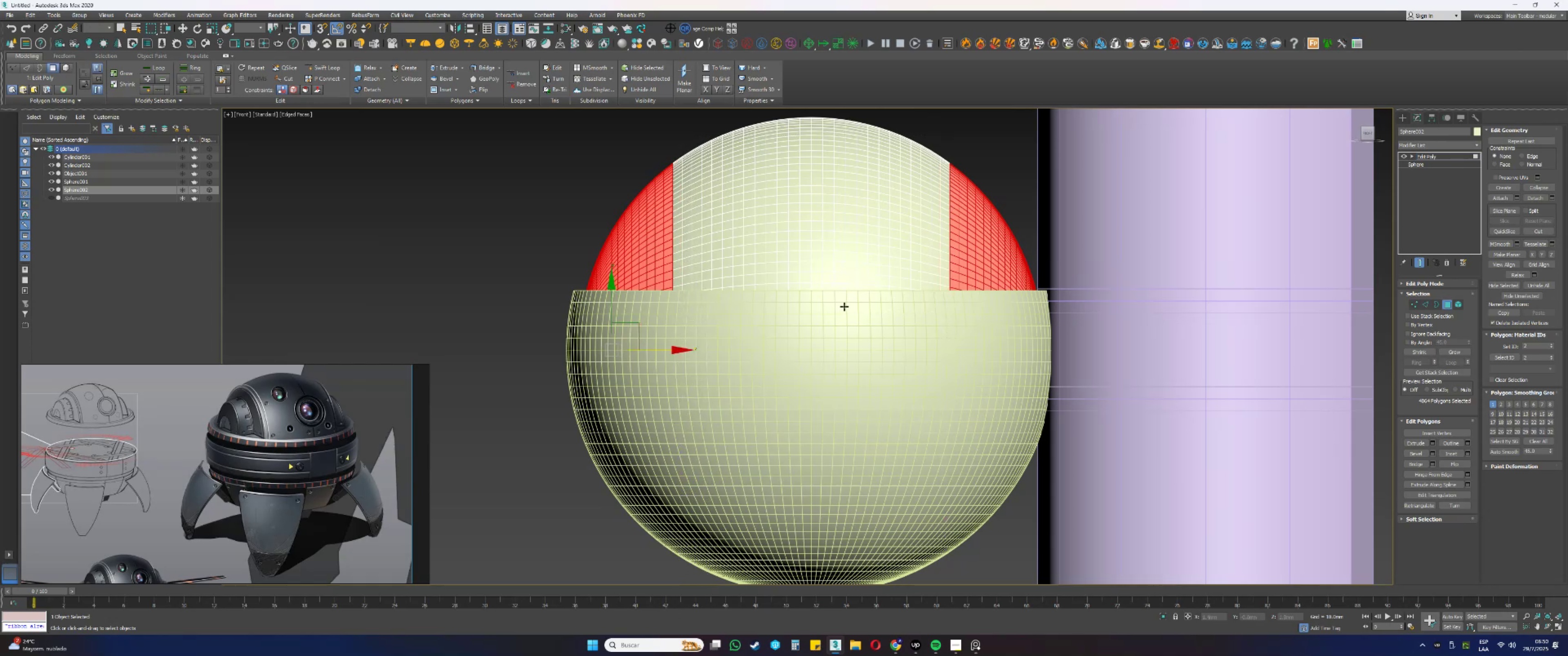 
hold_key(key=AltLeft, duration=0.92)
 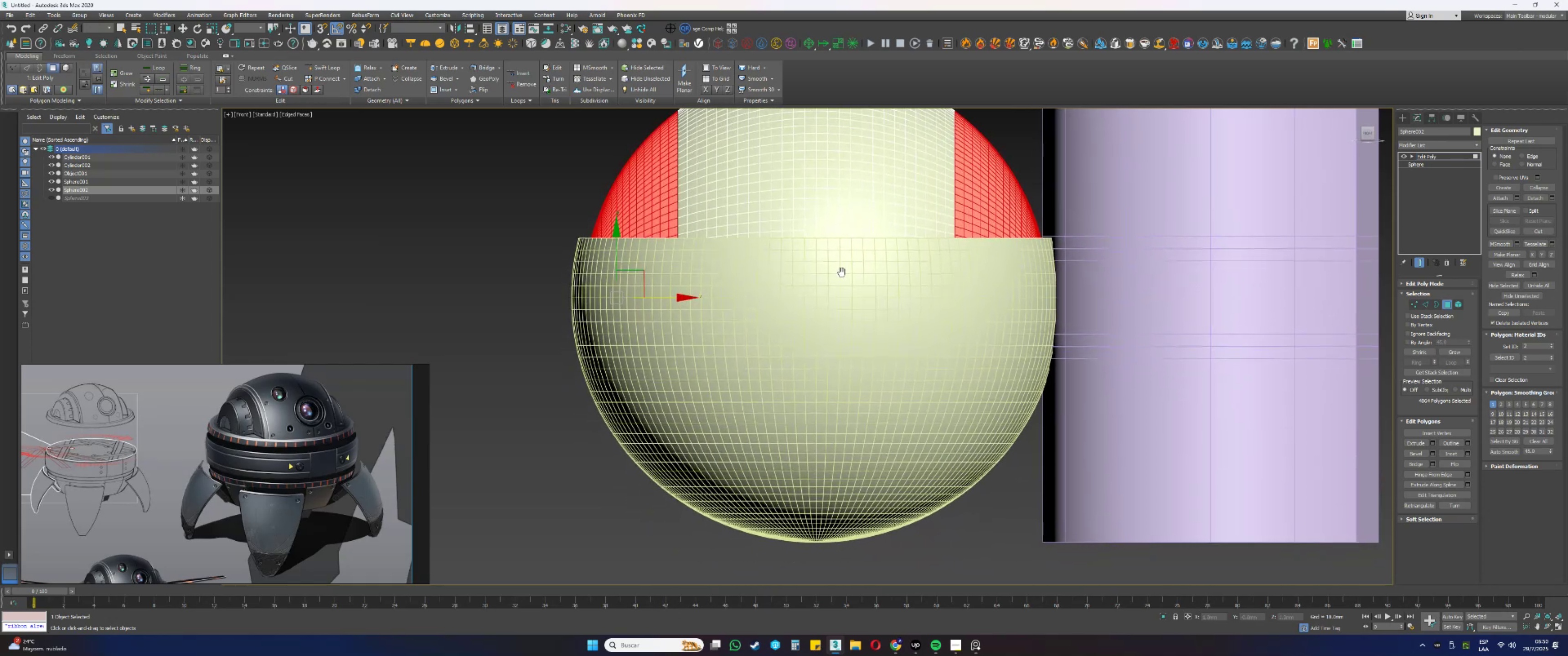 
hold_key(key=AltLeft, duration=0.39)
 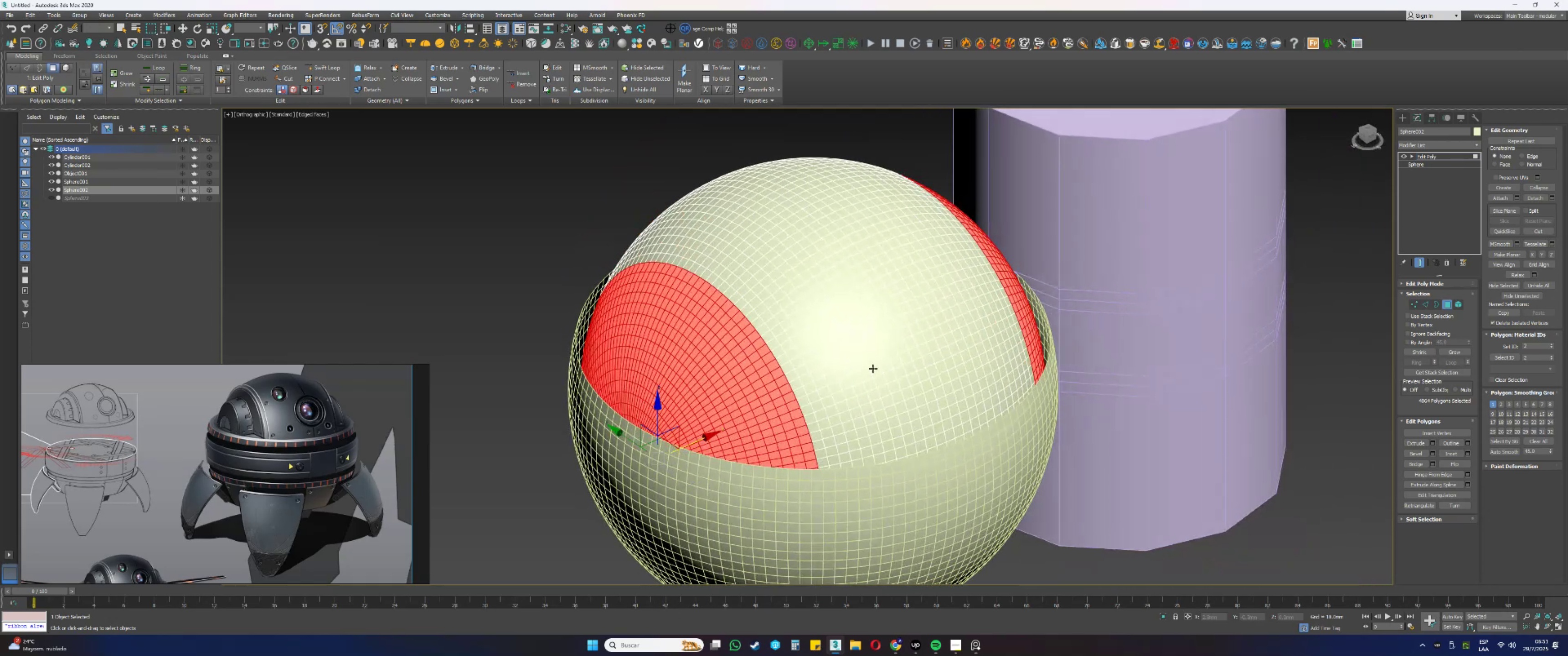 
hold_key(key=AltLeft, duration=1.54)
 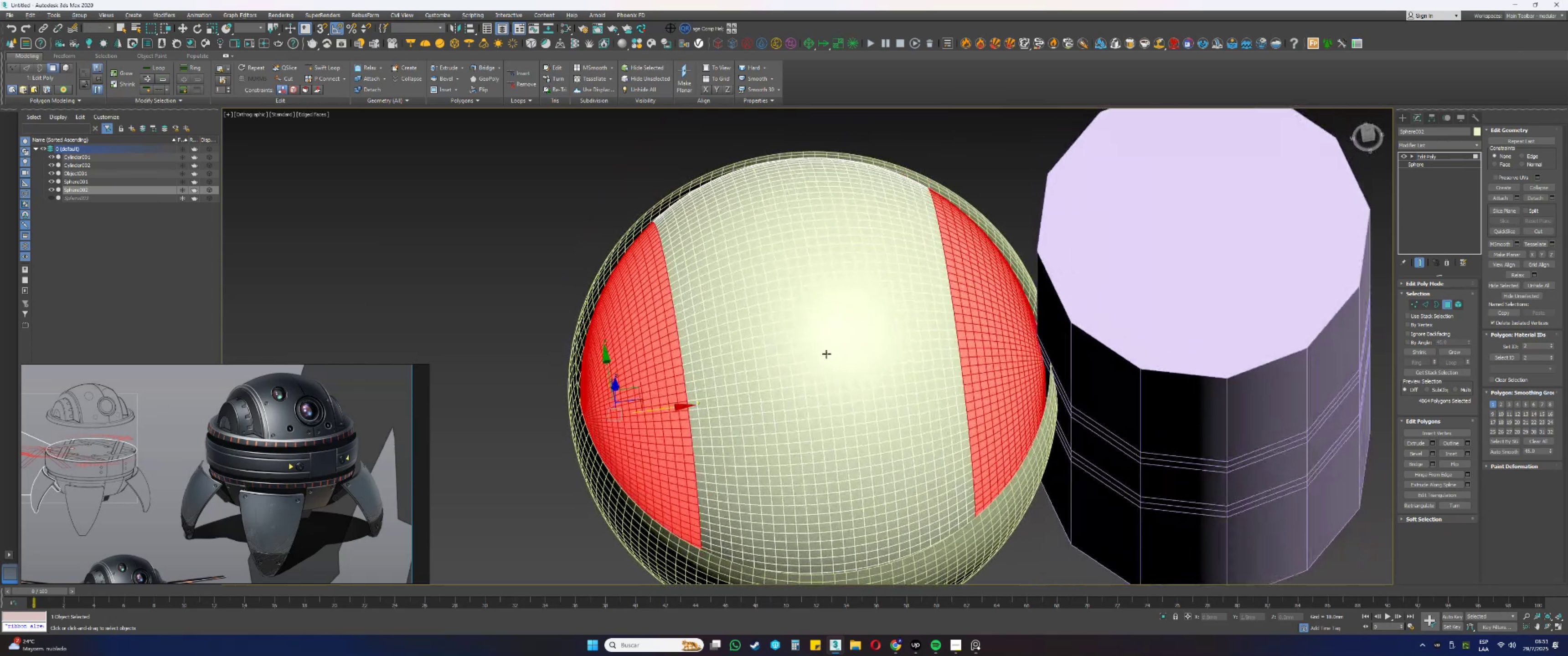 
hold_key(key=AltLeft, duration=1.51)
 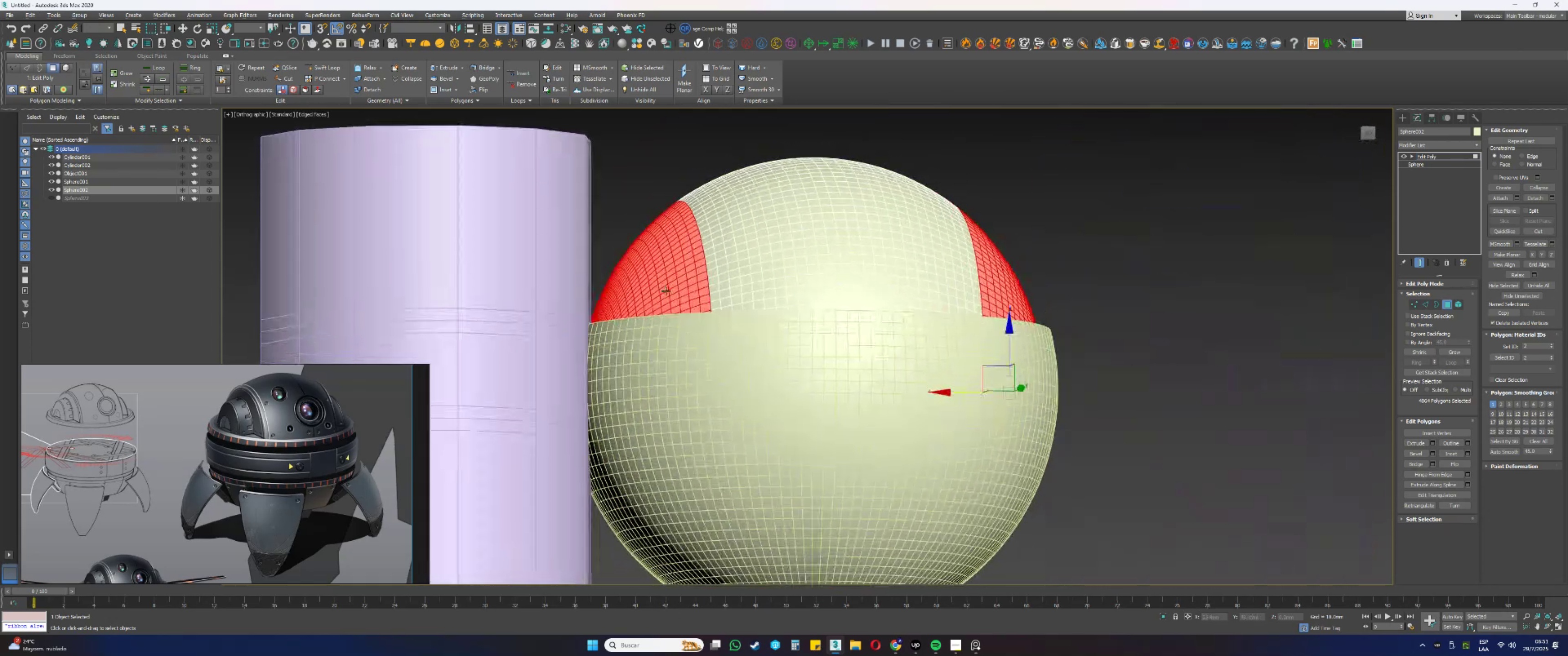 
hold_key(key=AltLeft, duration=1.52)
 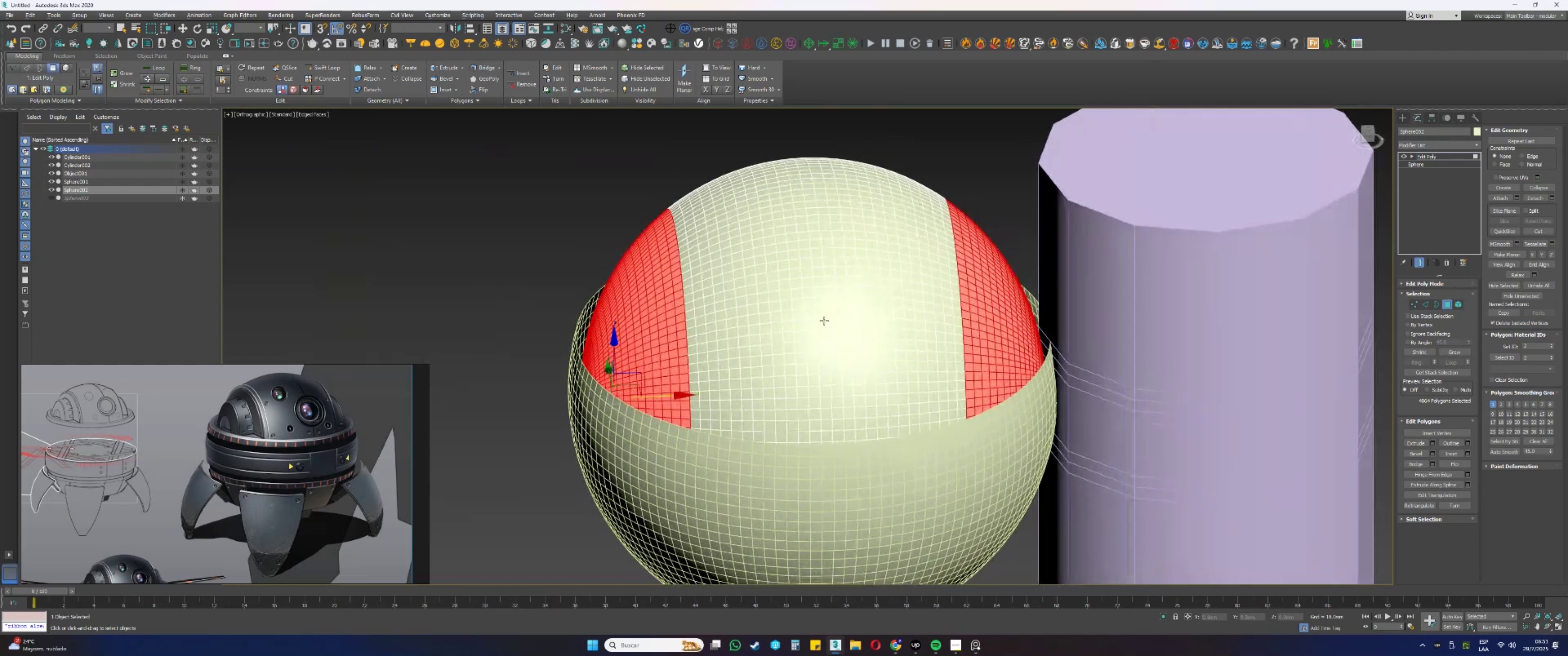 
hold_key(key=AltLeft, duration=1.07)
 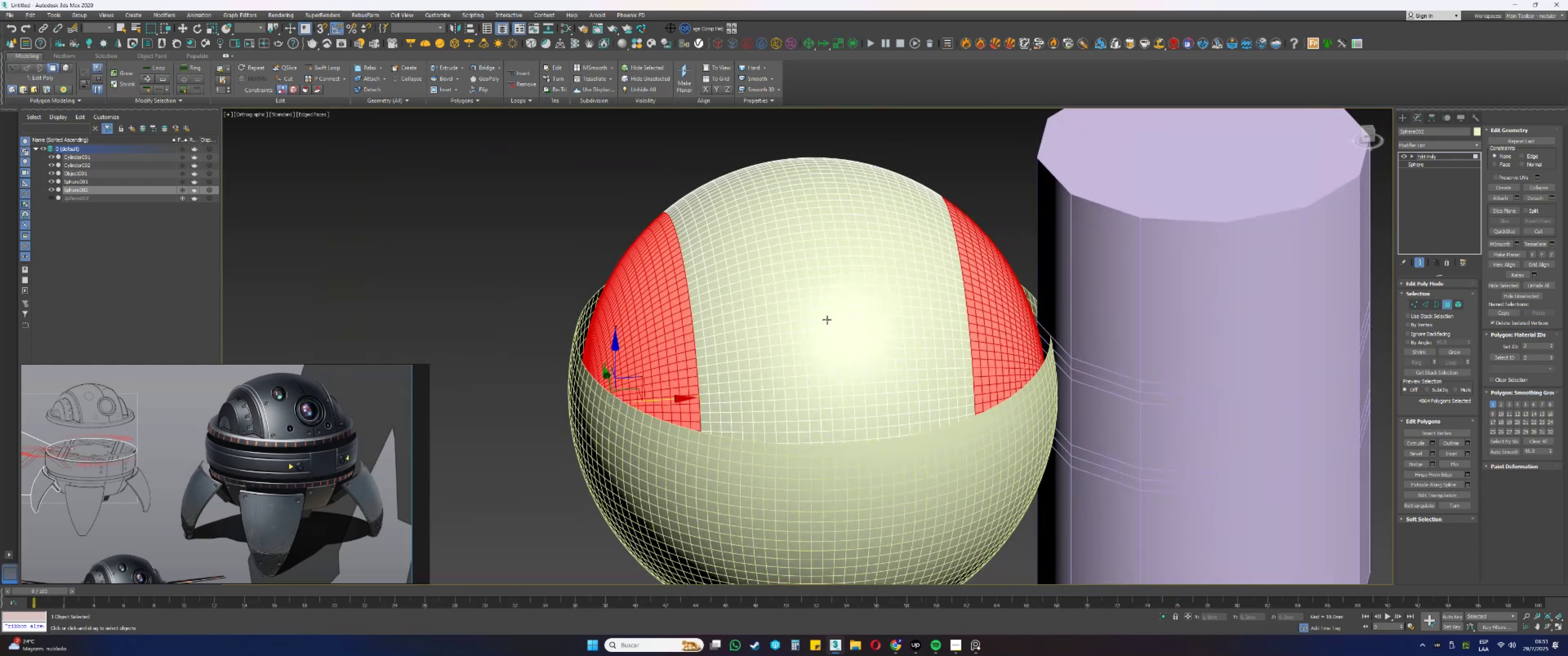 
wait(8.47)
 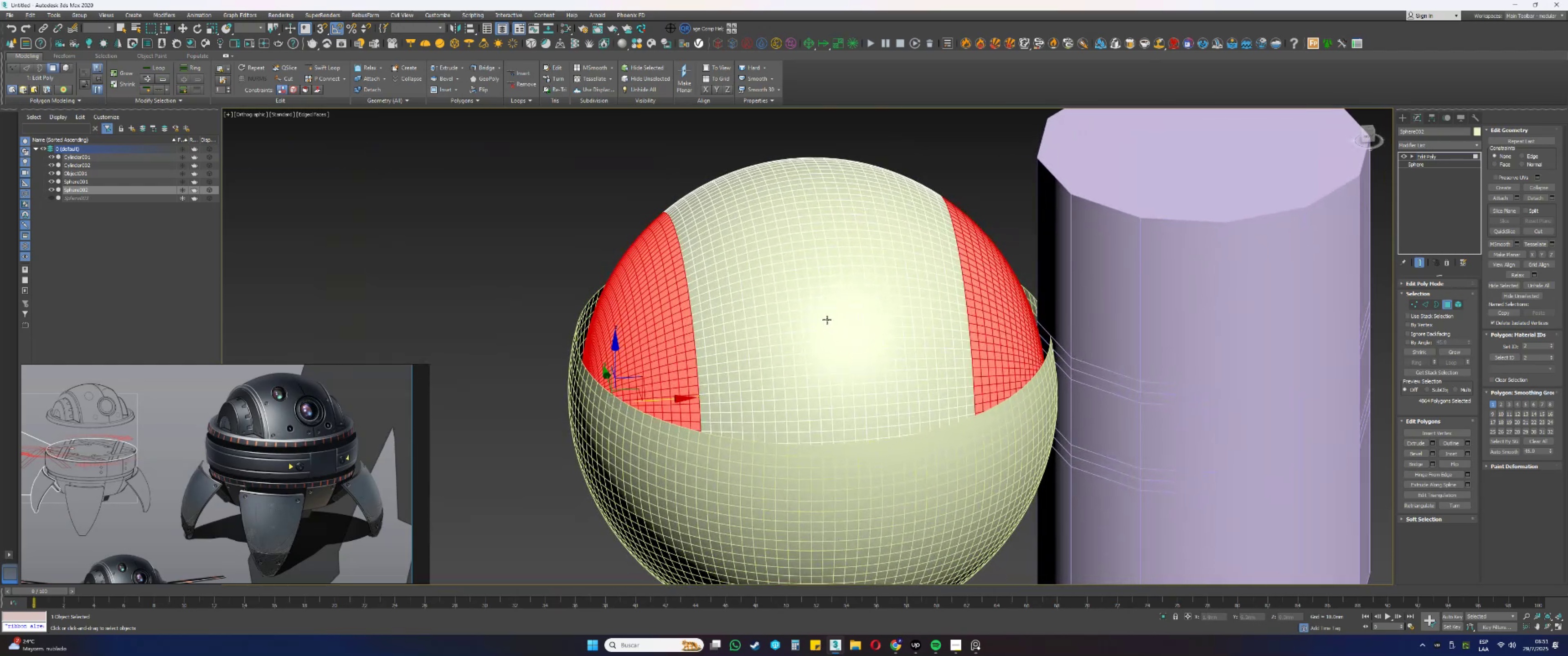 
left_click([1551, 196])
 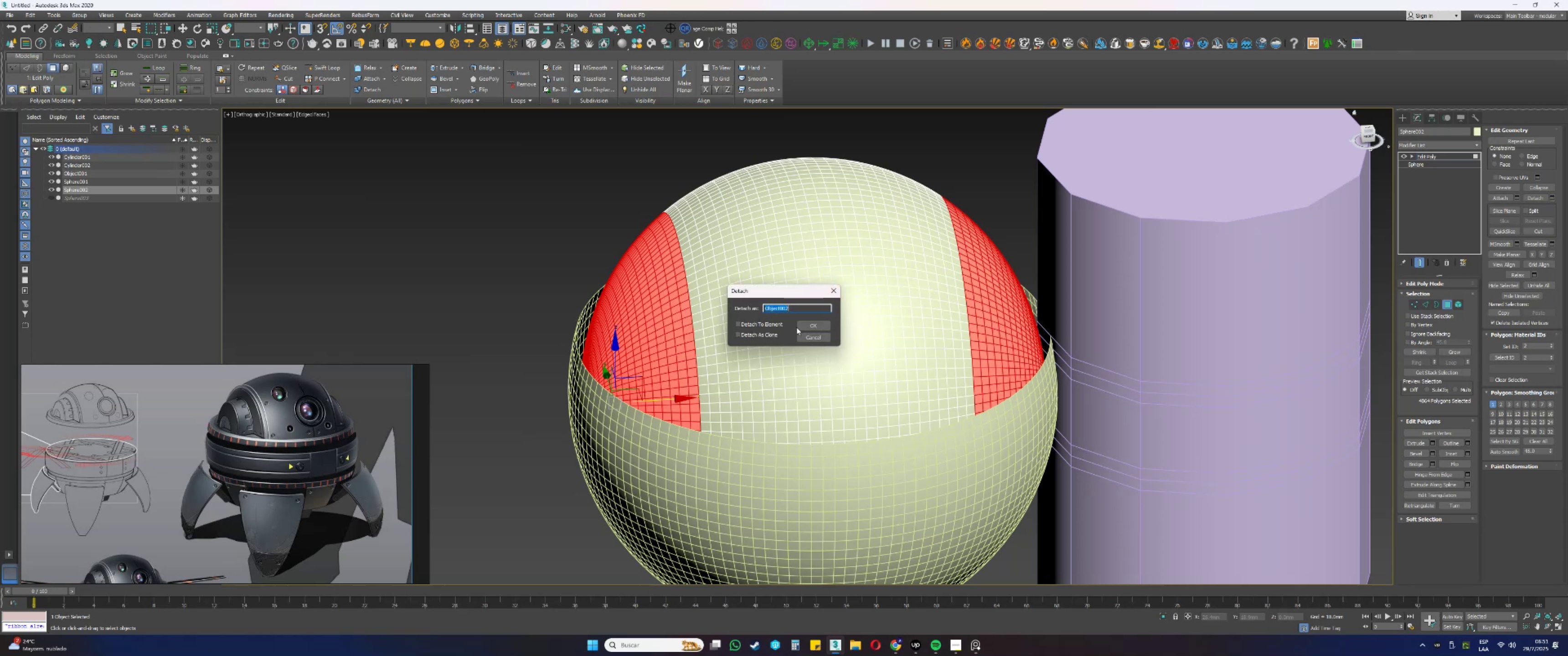 
left_click([805, 325])
 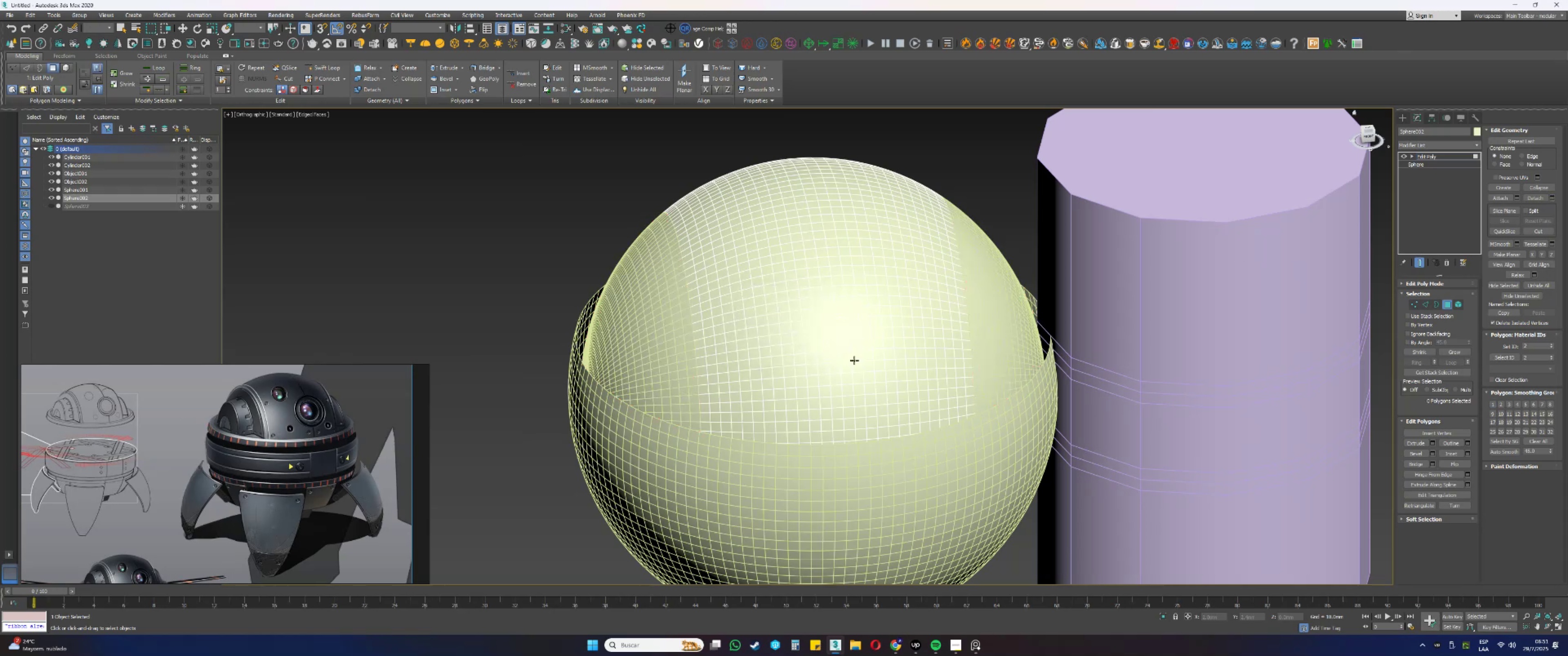 
type([F3]fz)
 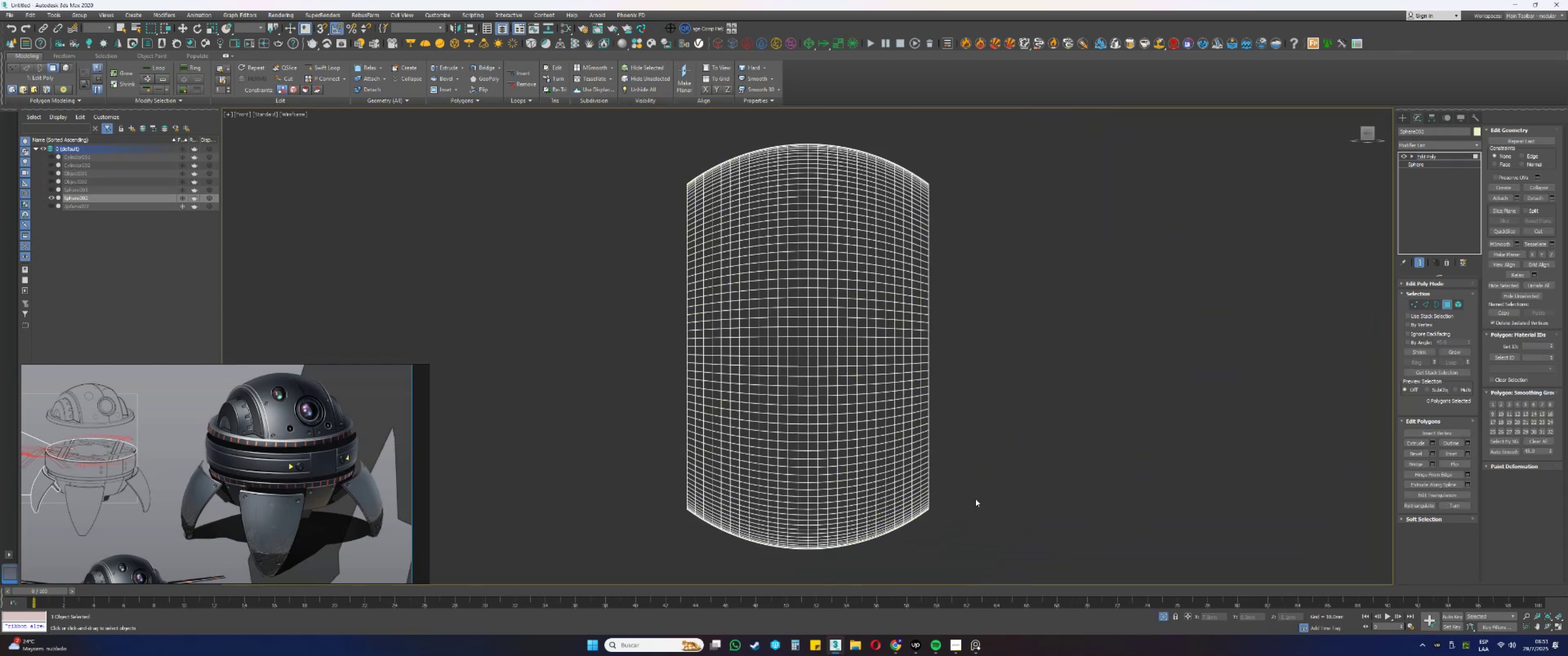 
left_click_drag(start_coordinate=[1020, 548], to_coordinate=[600, 351])
 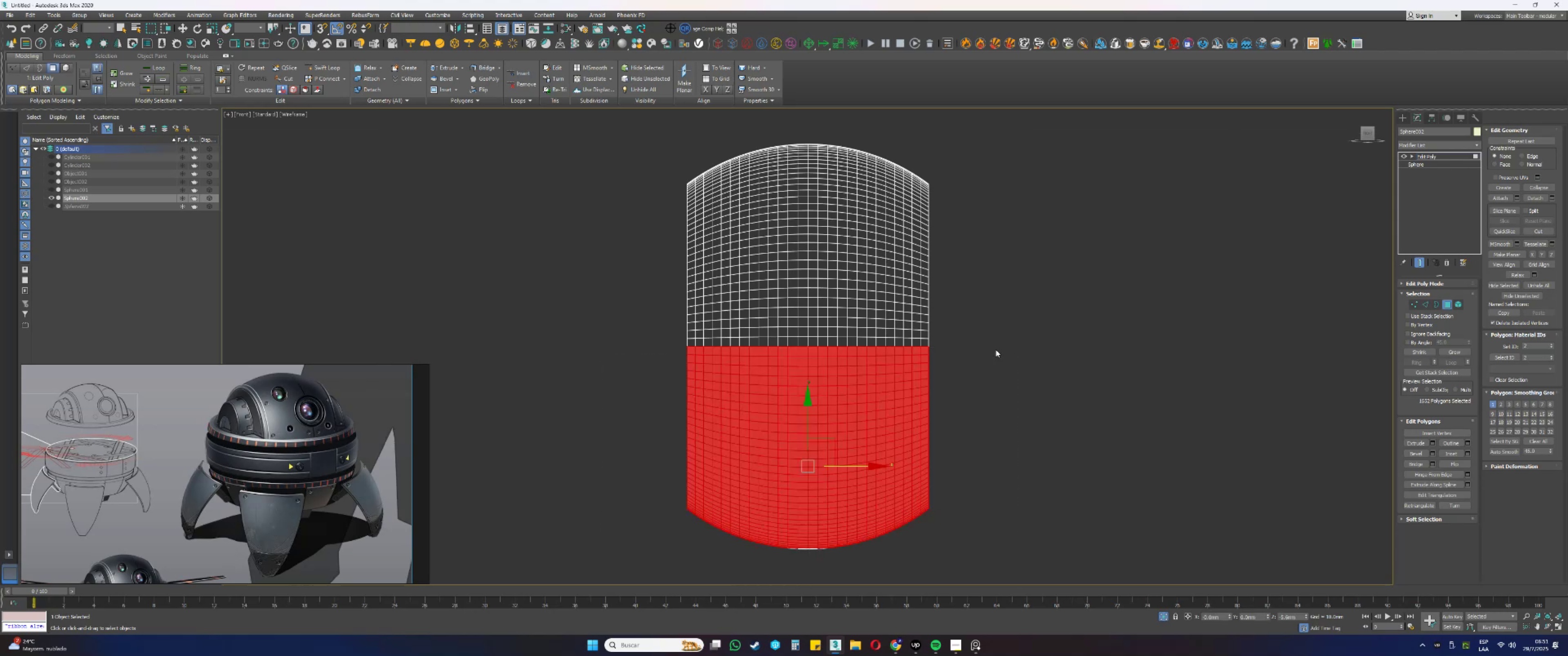 
type(gg)
 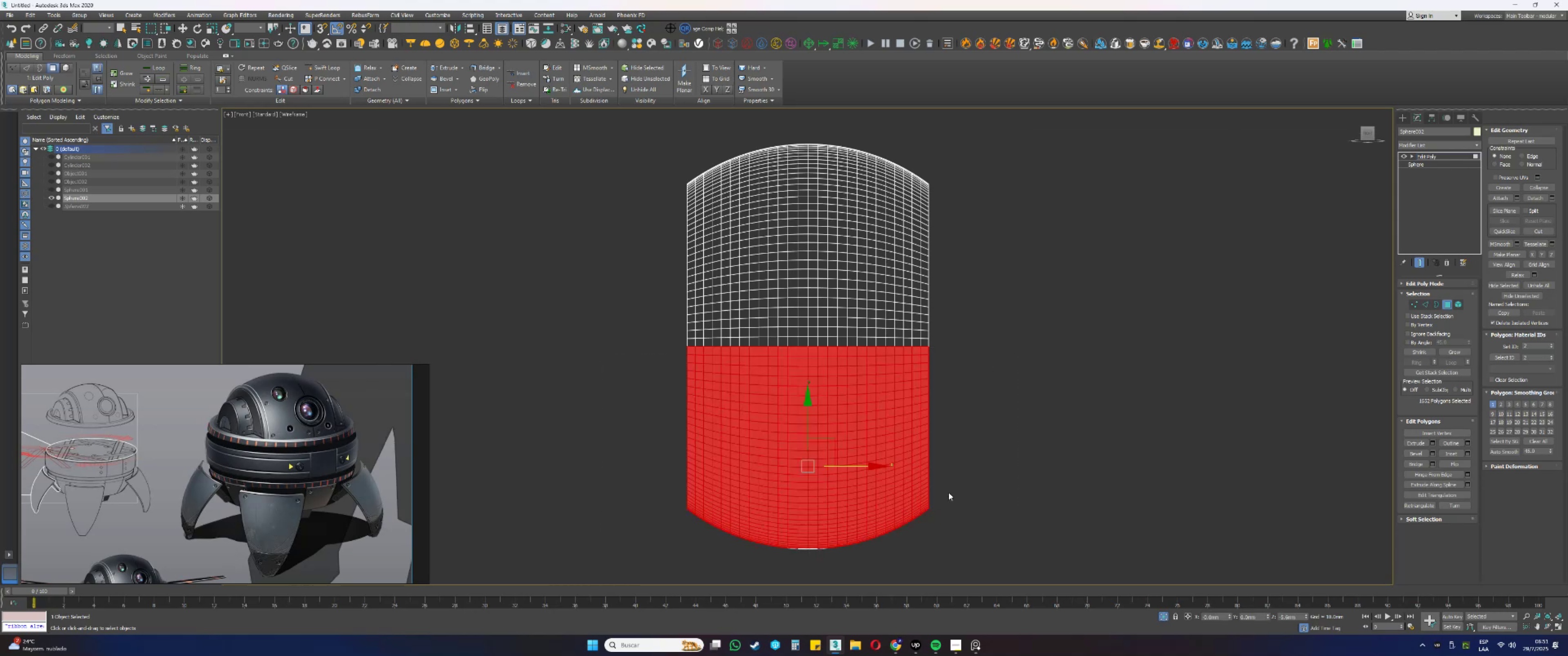 
key(Control+ControlLeft)
 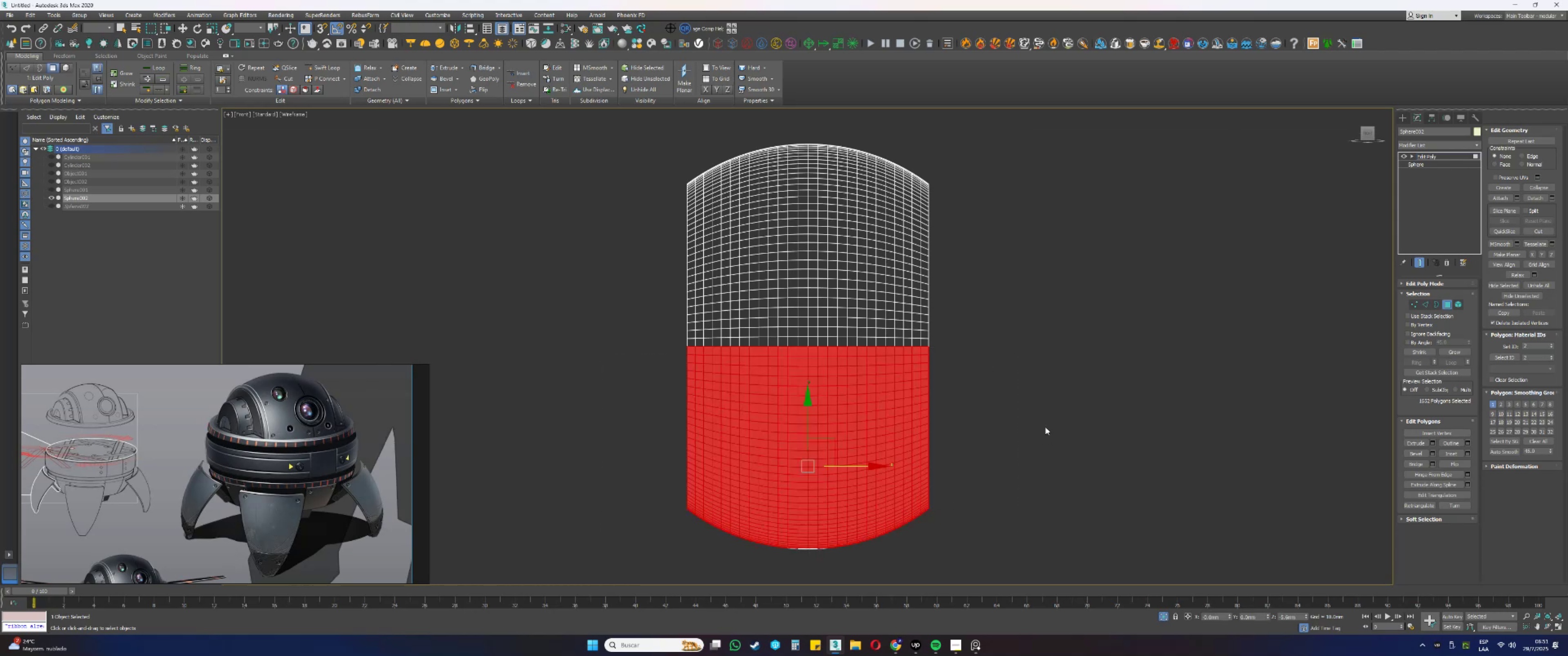 
hold_key(key=ControlLeft, duration=0.39)
left_click_drag(start_coordinate=[1054, 413], to_coordinate=[555, 586])
 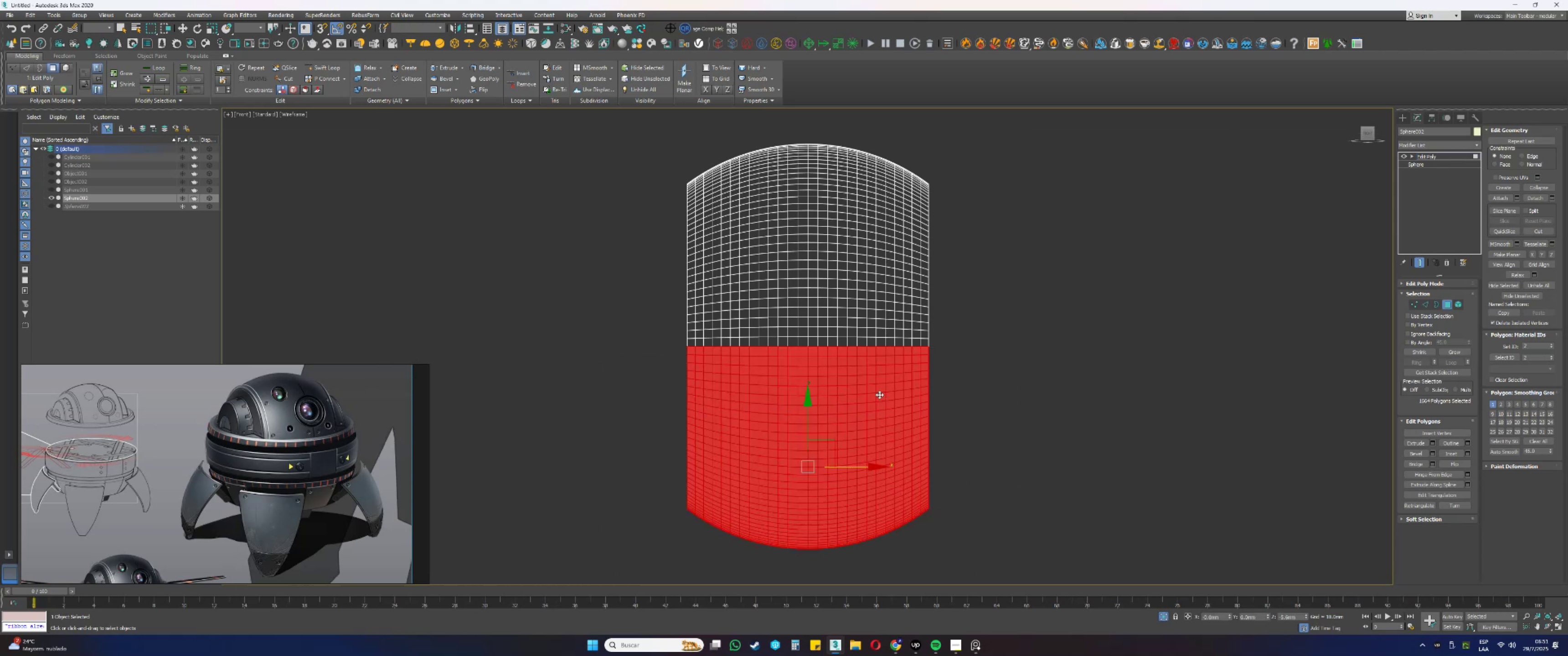 
hold_key(key=ControlLeft, duration=0.75)
left_click_drag(start_coordinate=[940, 350], to_coordinate=[517, 622])
 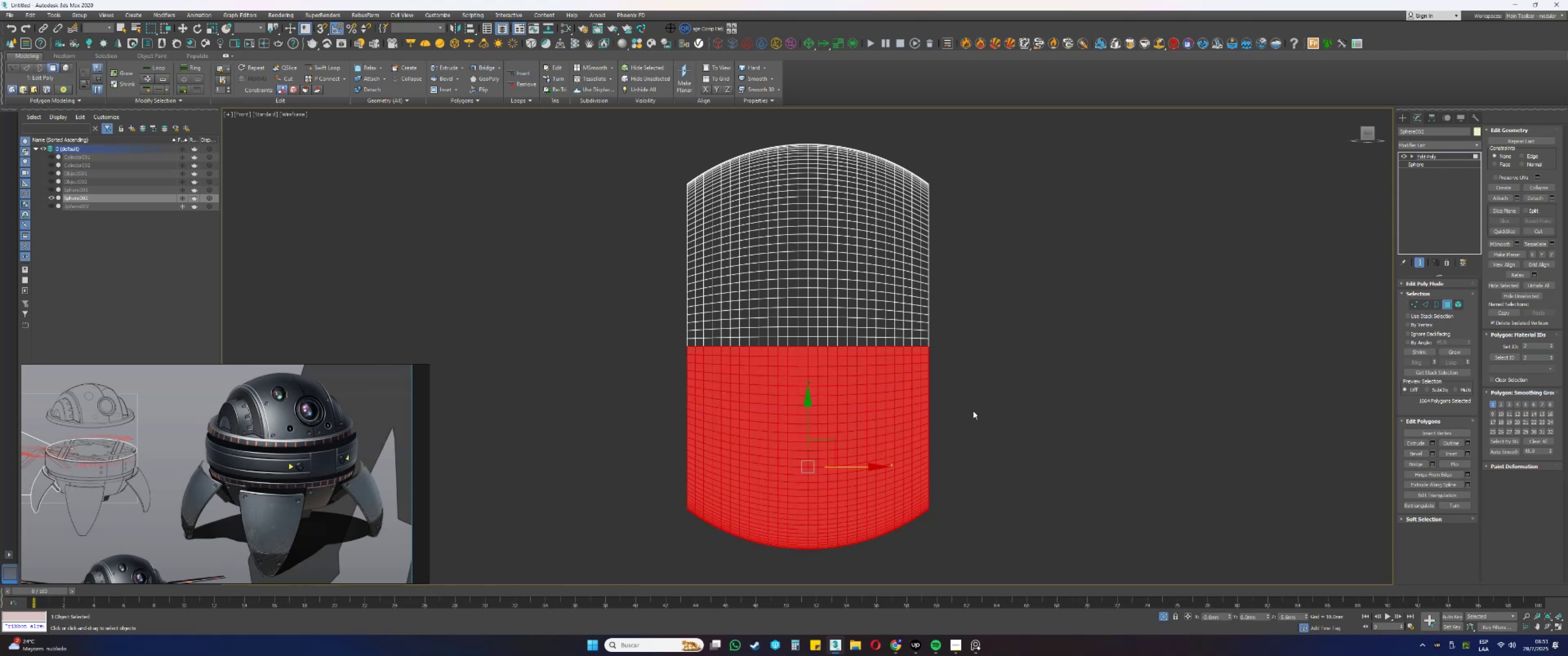 
key(Delete)
 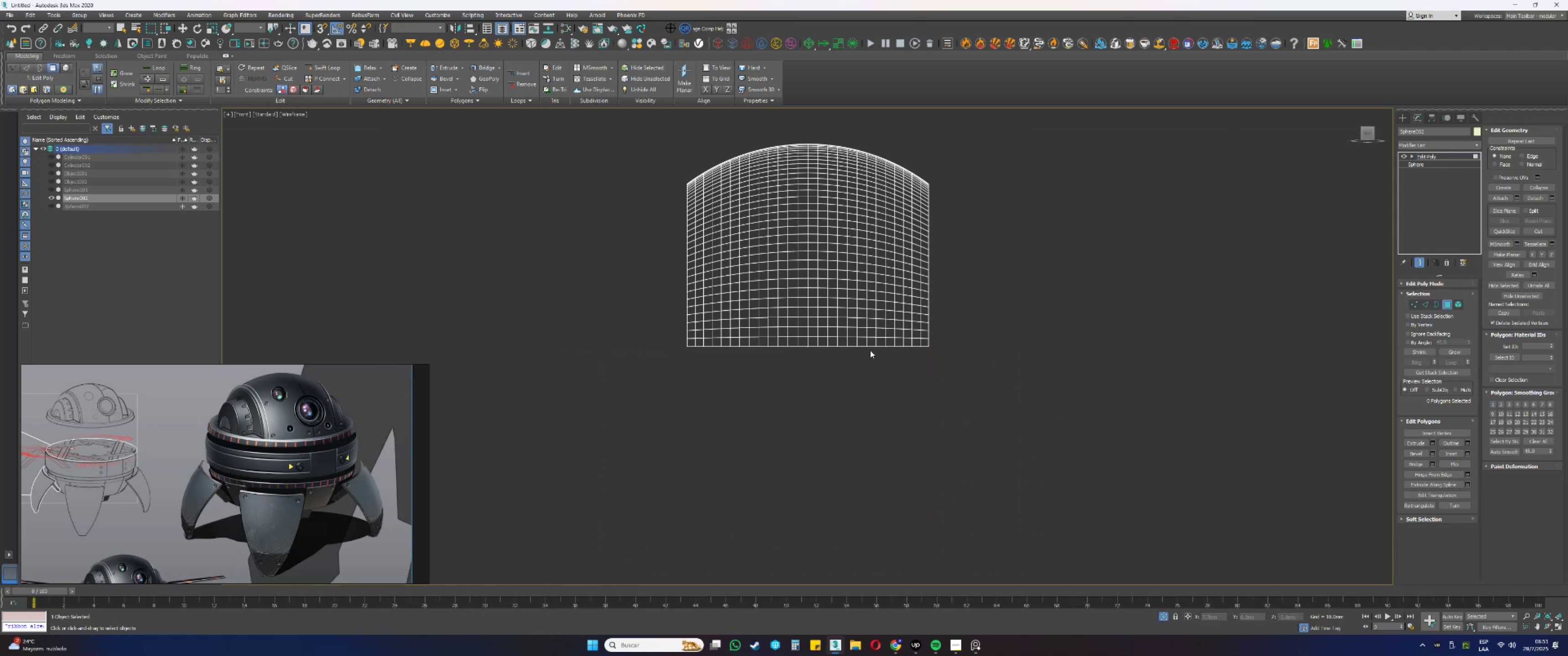 
hold_key(key=AltLeft, duration=0.82)
 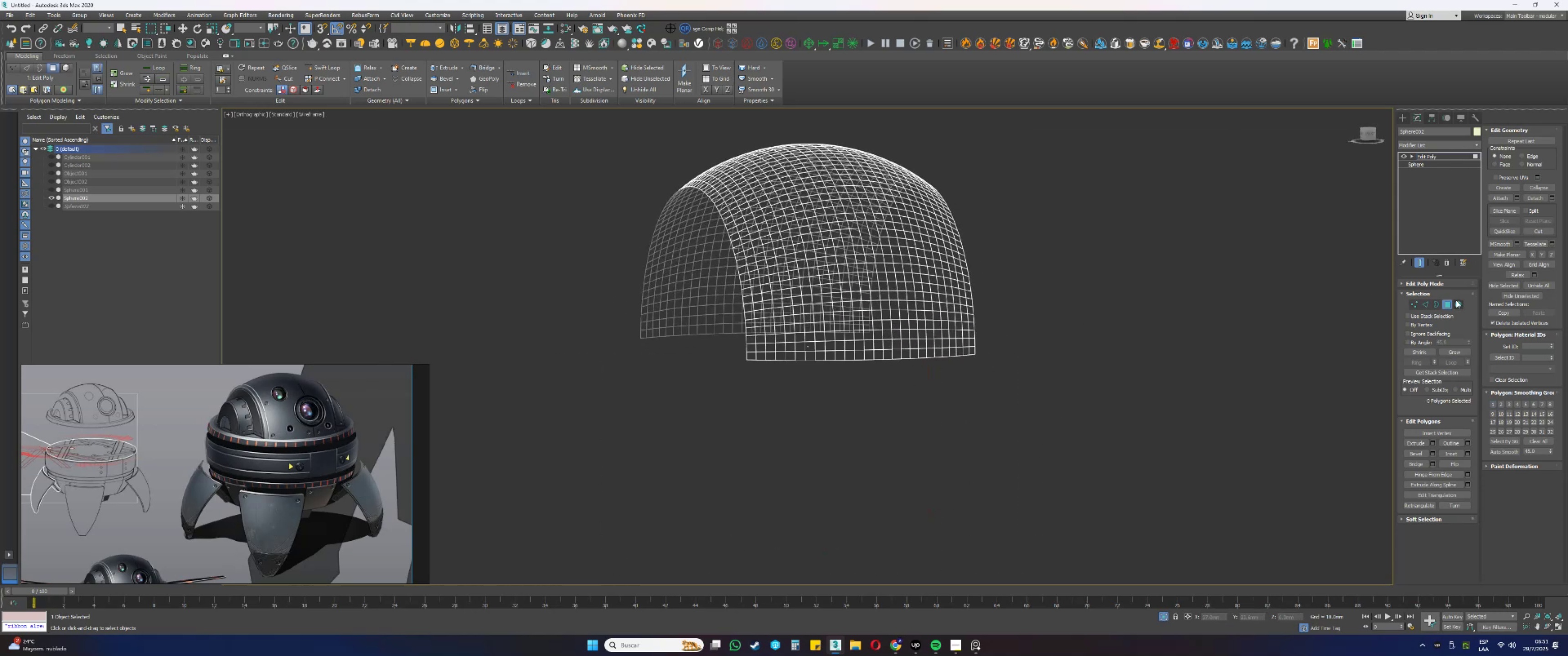 
left_click([1449, 302])
 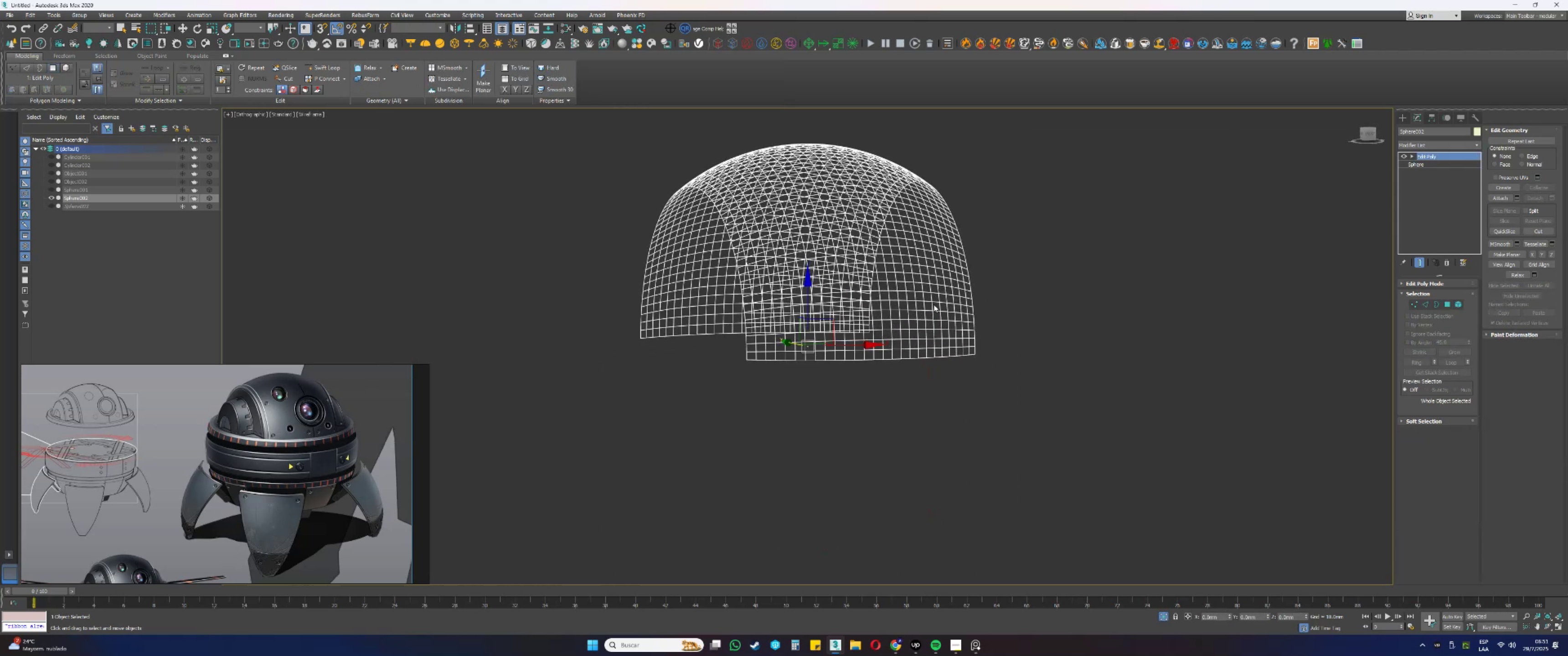 
key(F3)
 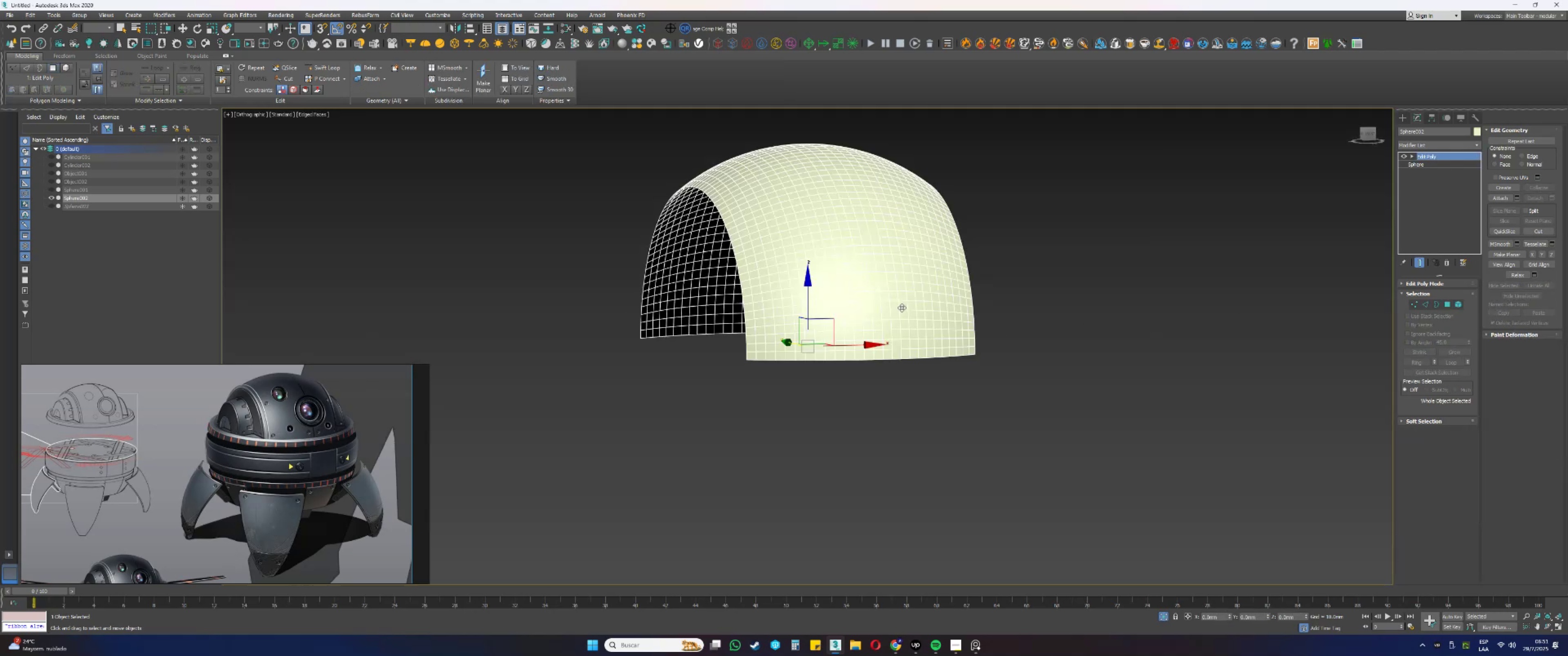 
key(Alt+AltLeft)
 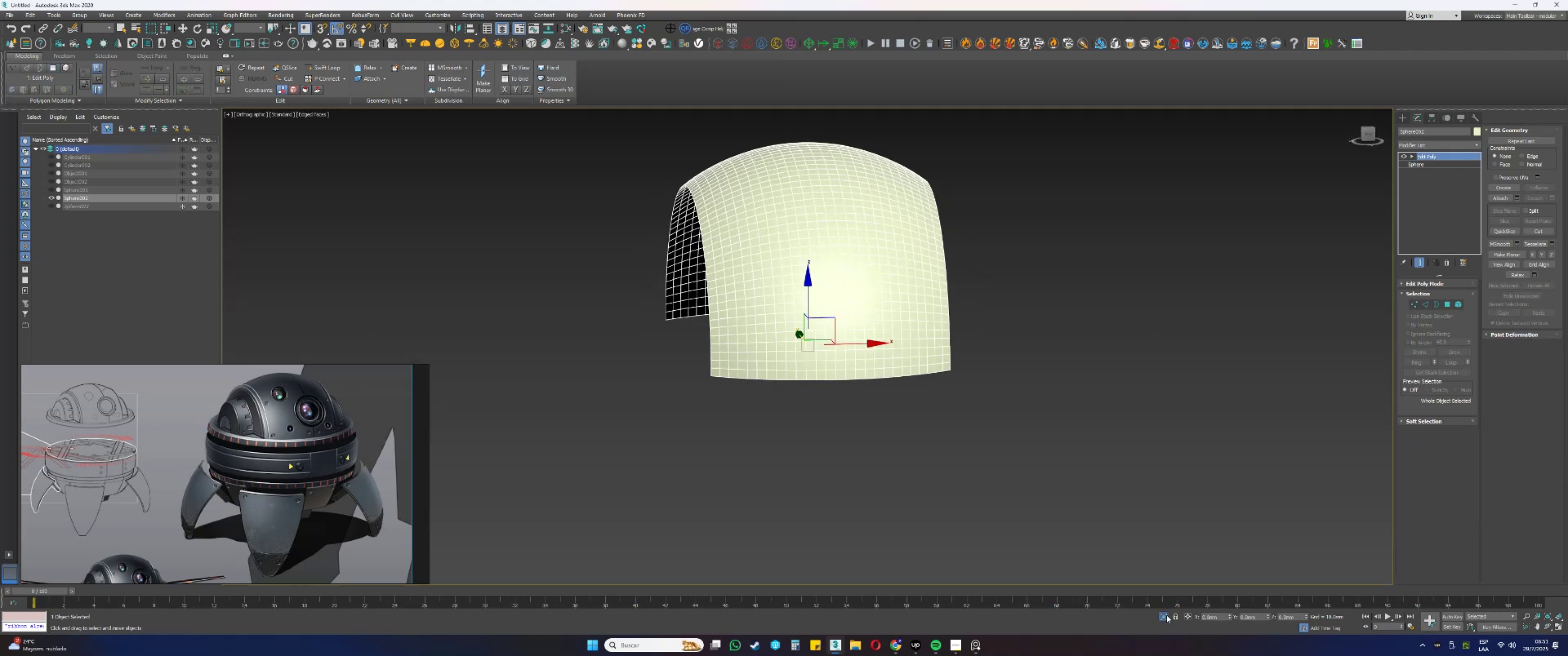 
hold_key(key=AltLeft, duration=1.5)
 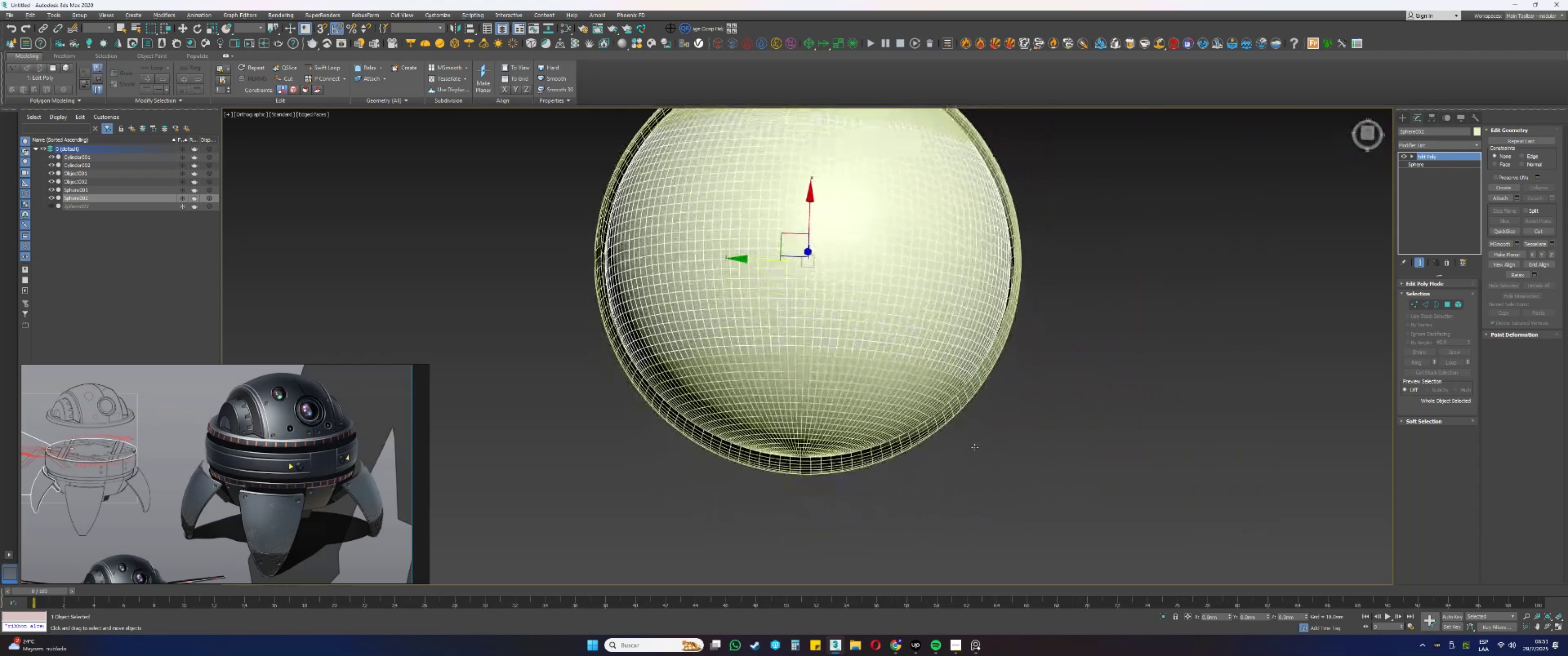 
hold_key(key=AltLeft, duration=1.52)
 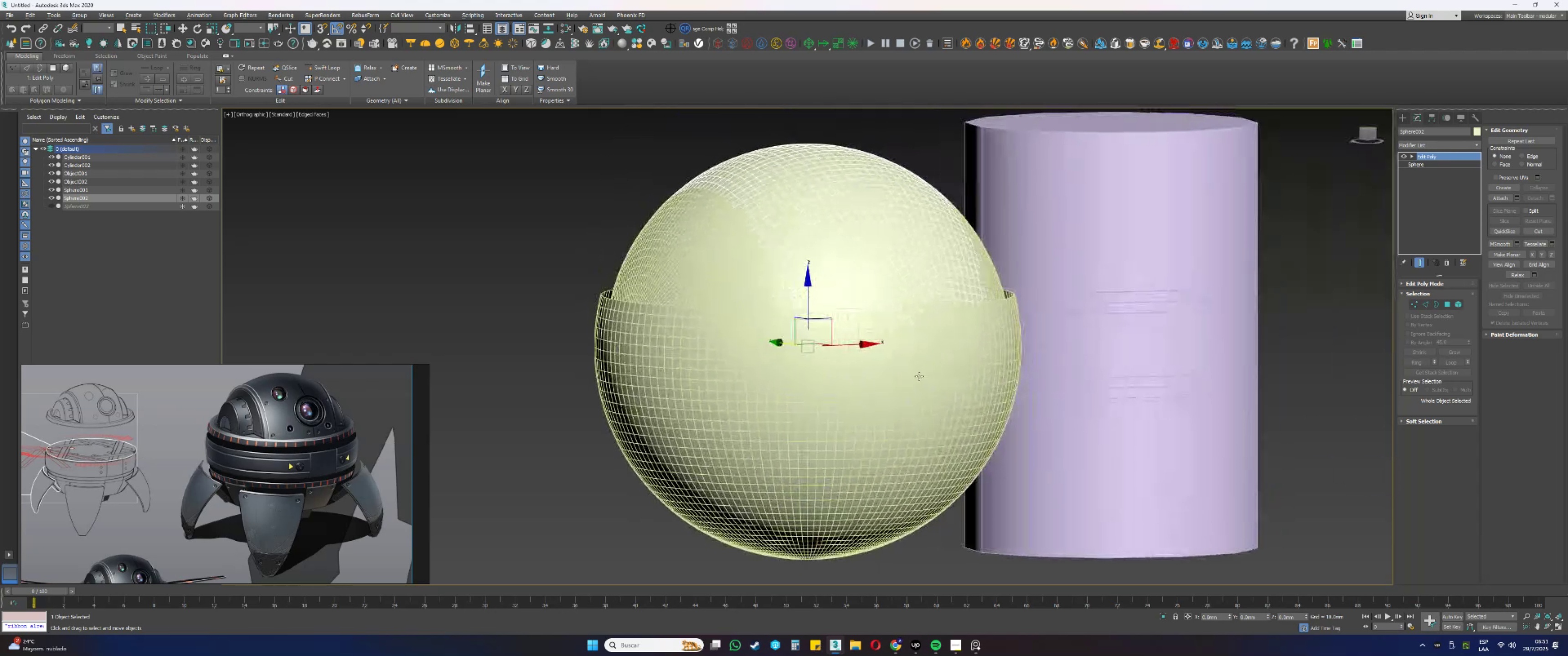 
key(Alt+AltLeft)
 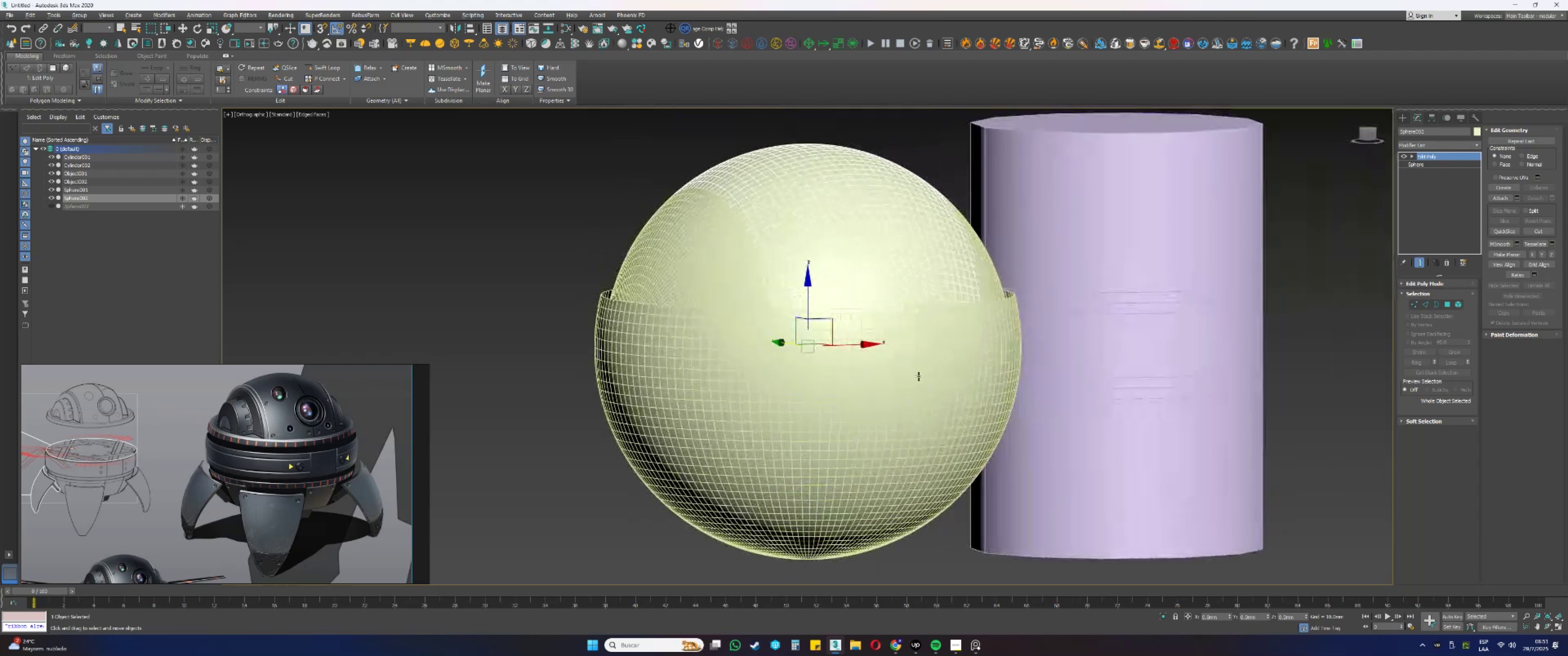 
key(Alt+AltLeft)
 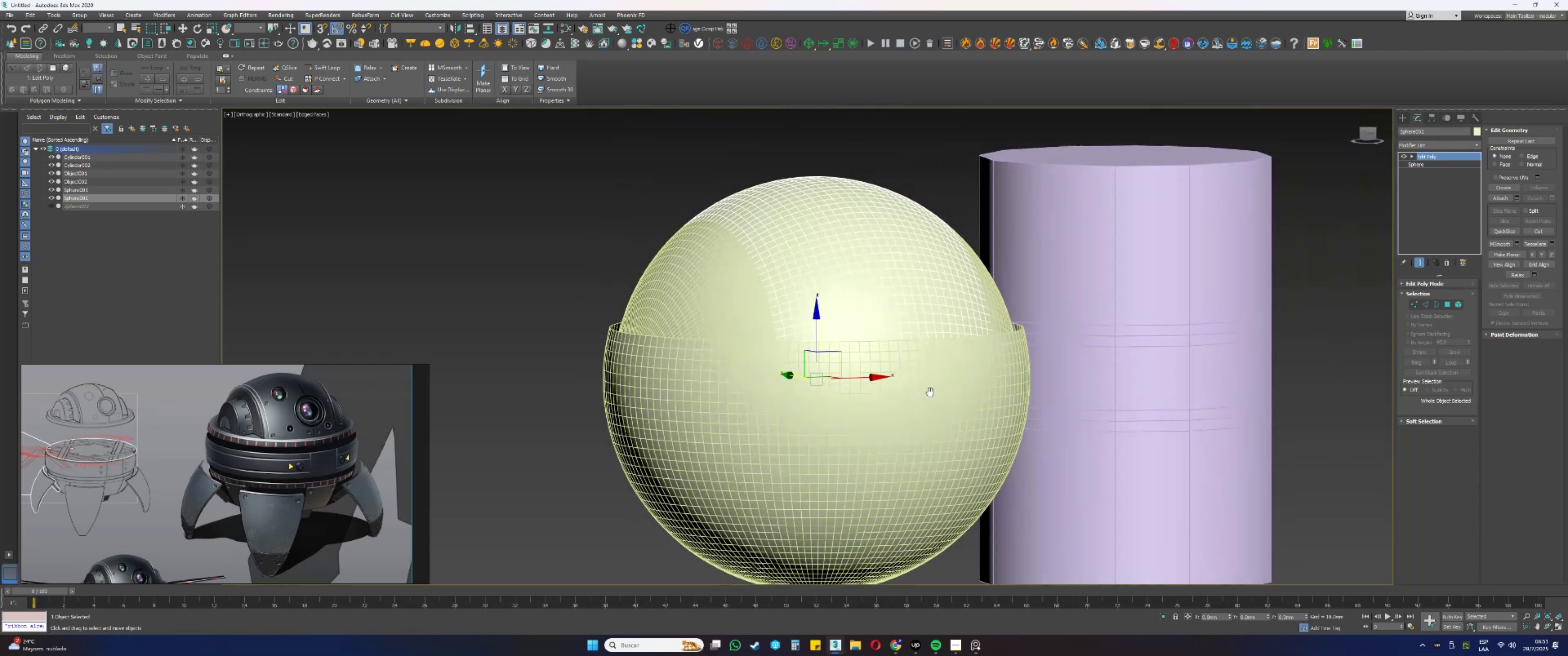 
key(Alt+AltLeft)
 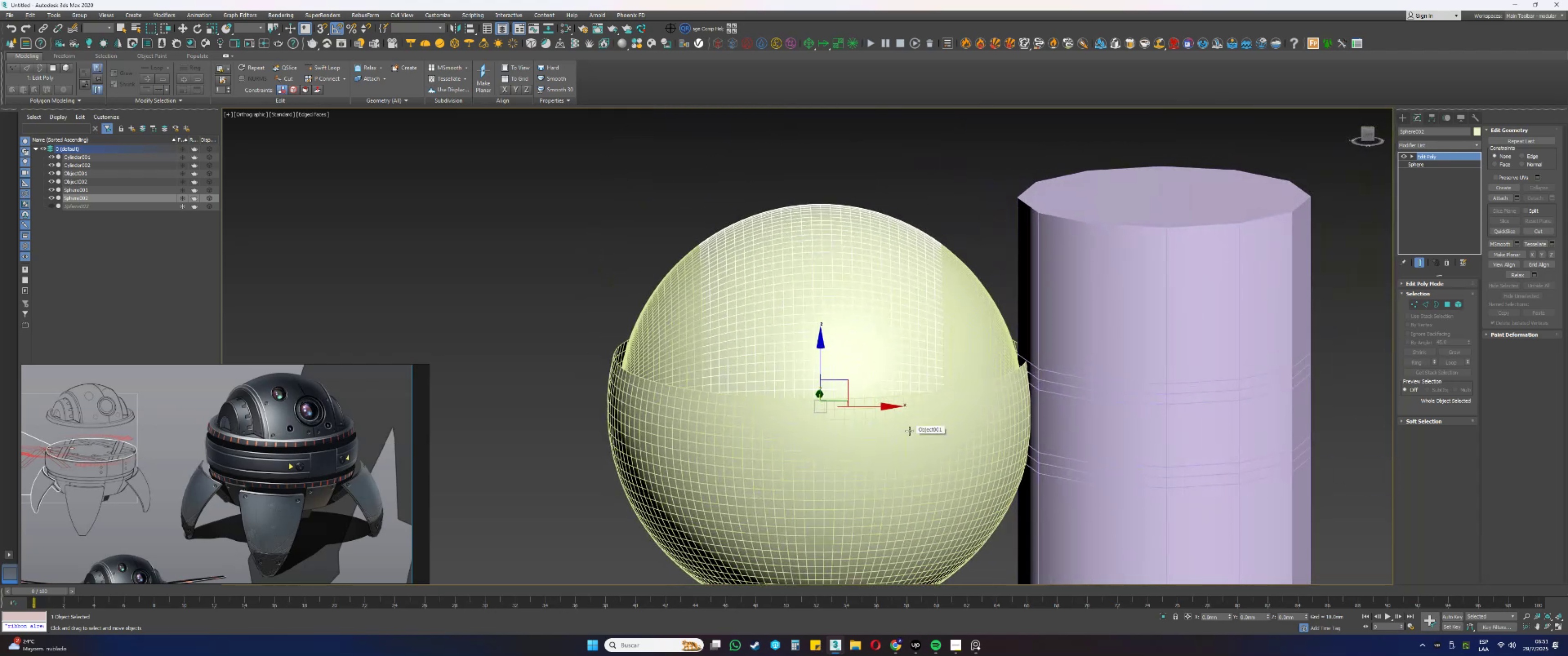 
wait(10.14)
 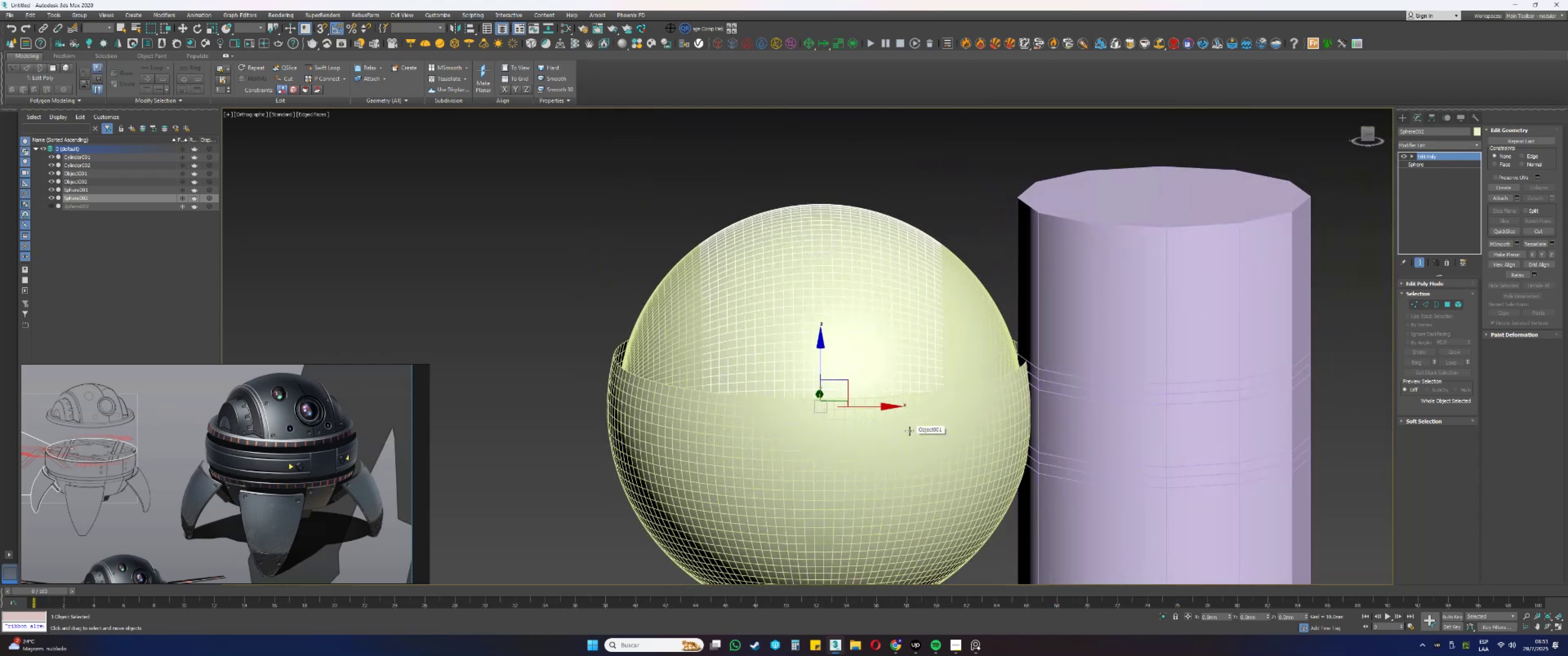 
type(fz)
 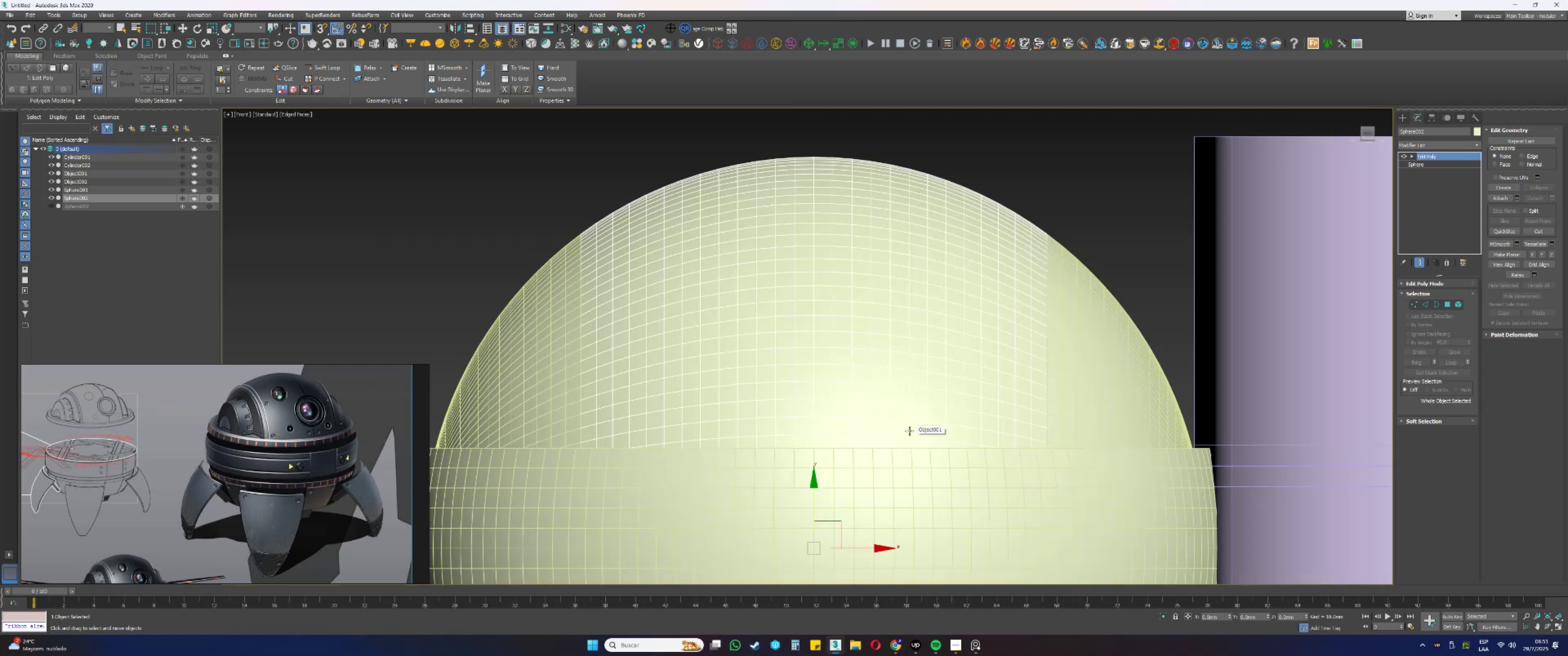 
wait(10.12)
 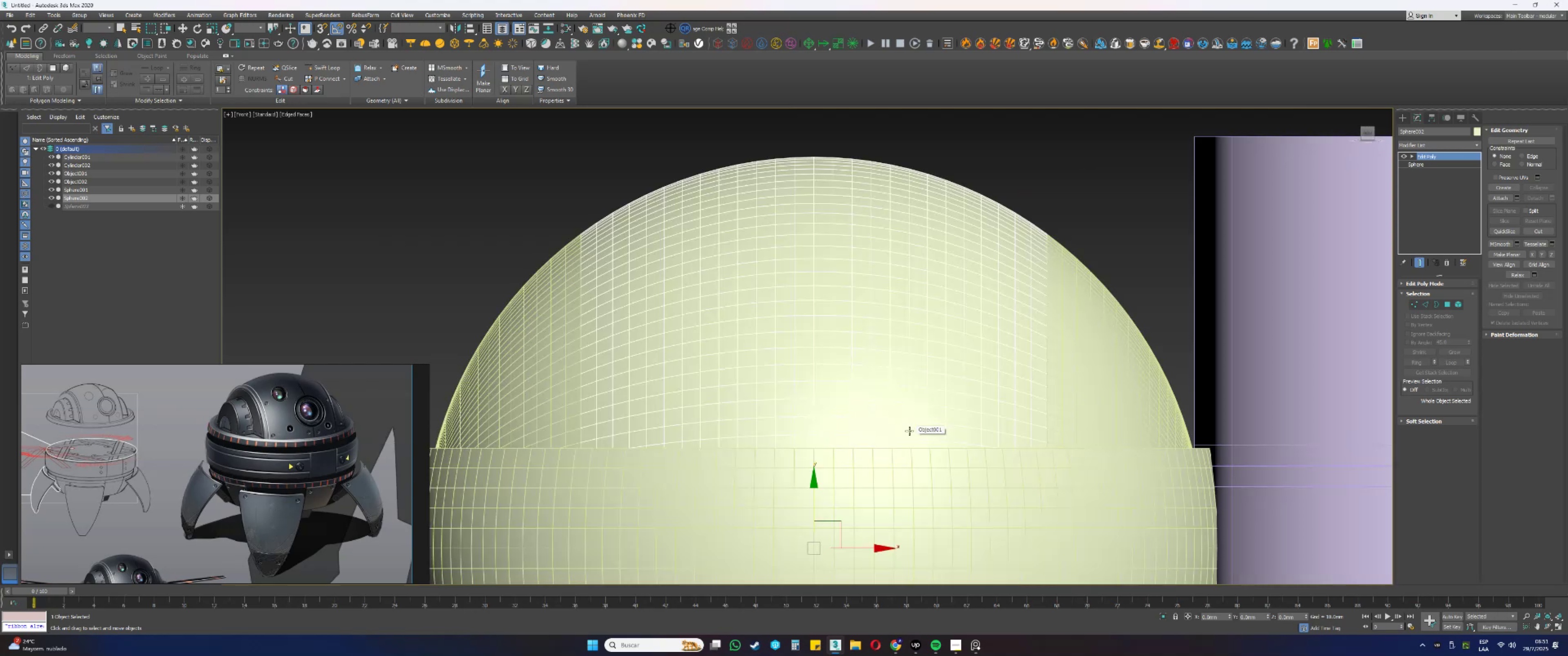 
hold_key(key=AltLeft, duration=1.53)
 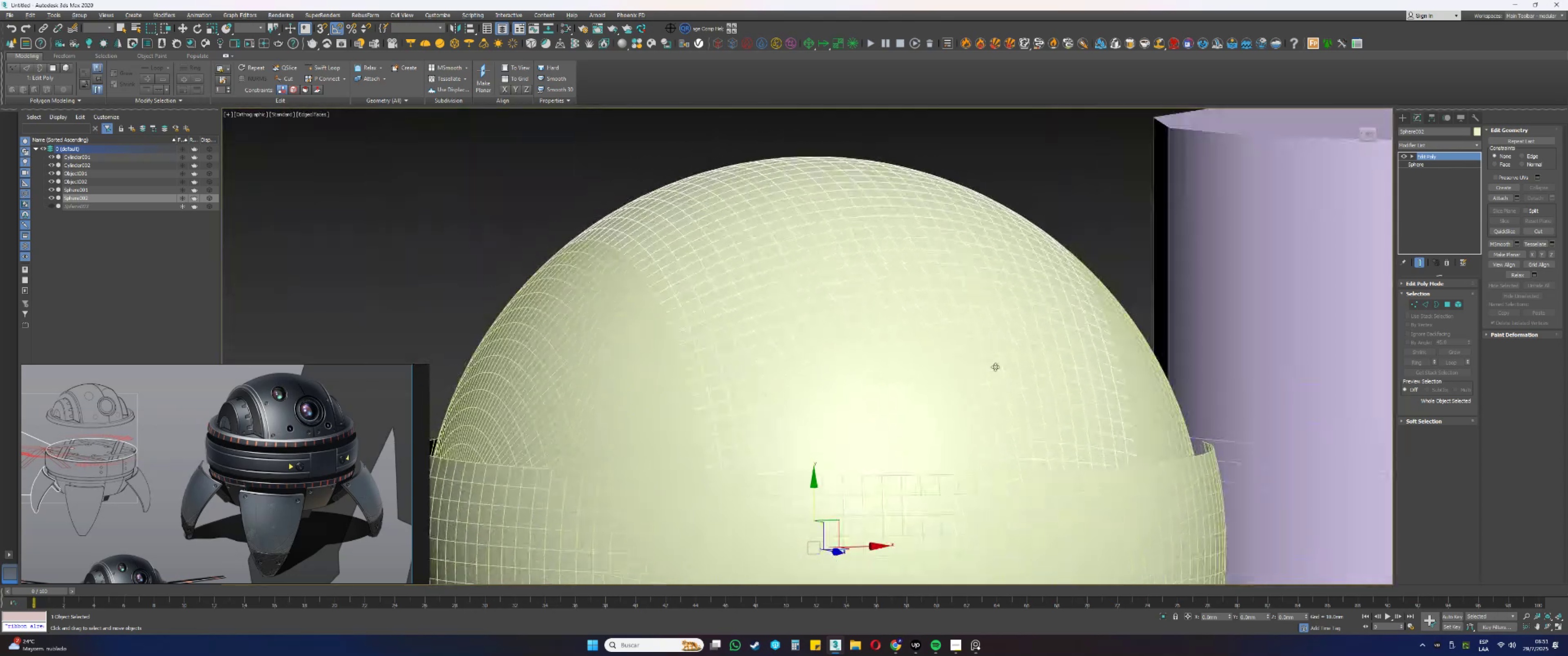 
hold_key(key=AltLeft, duration=0.58)
 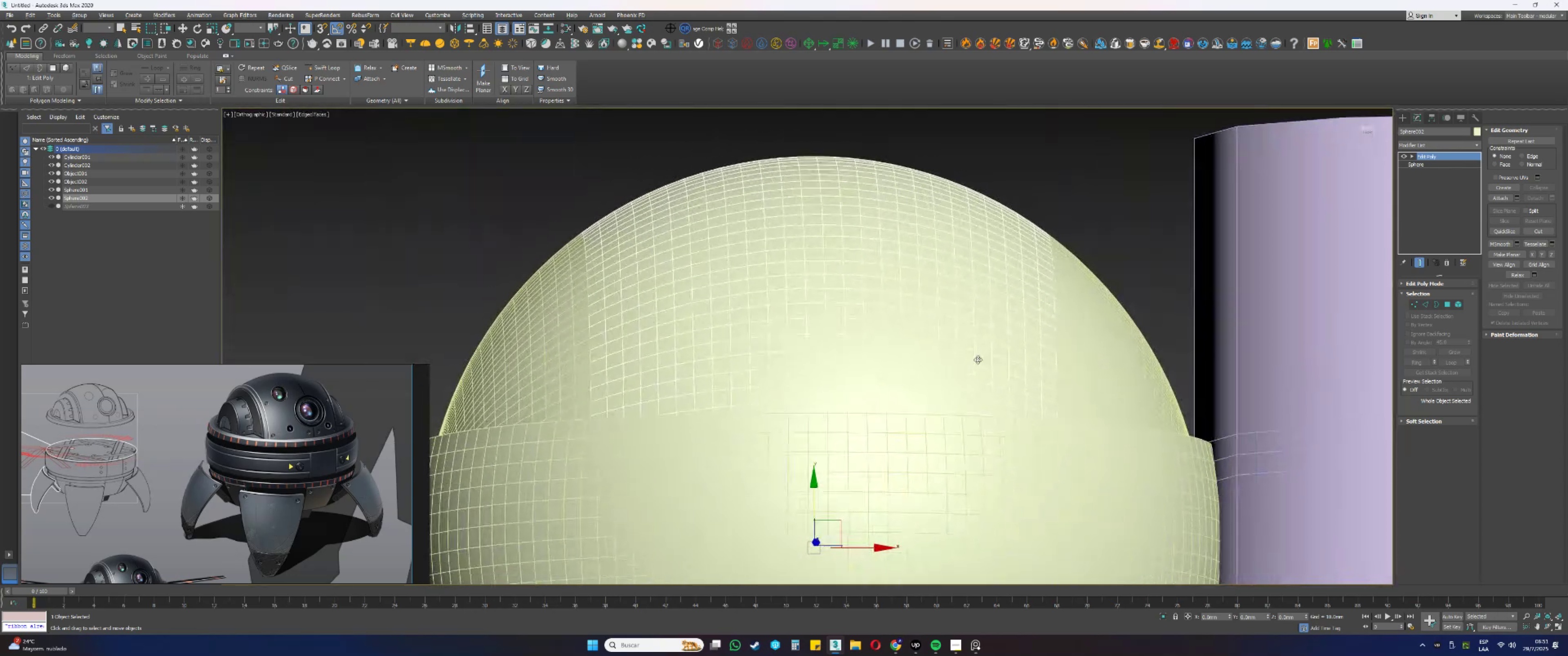 
type(fz)
 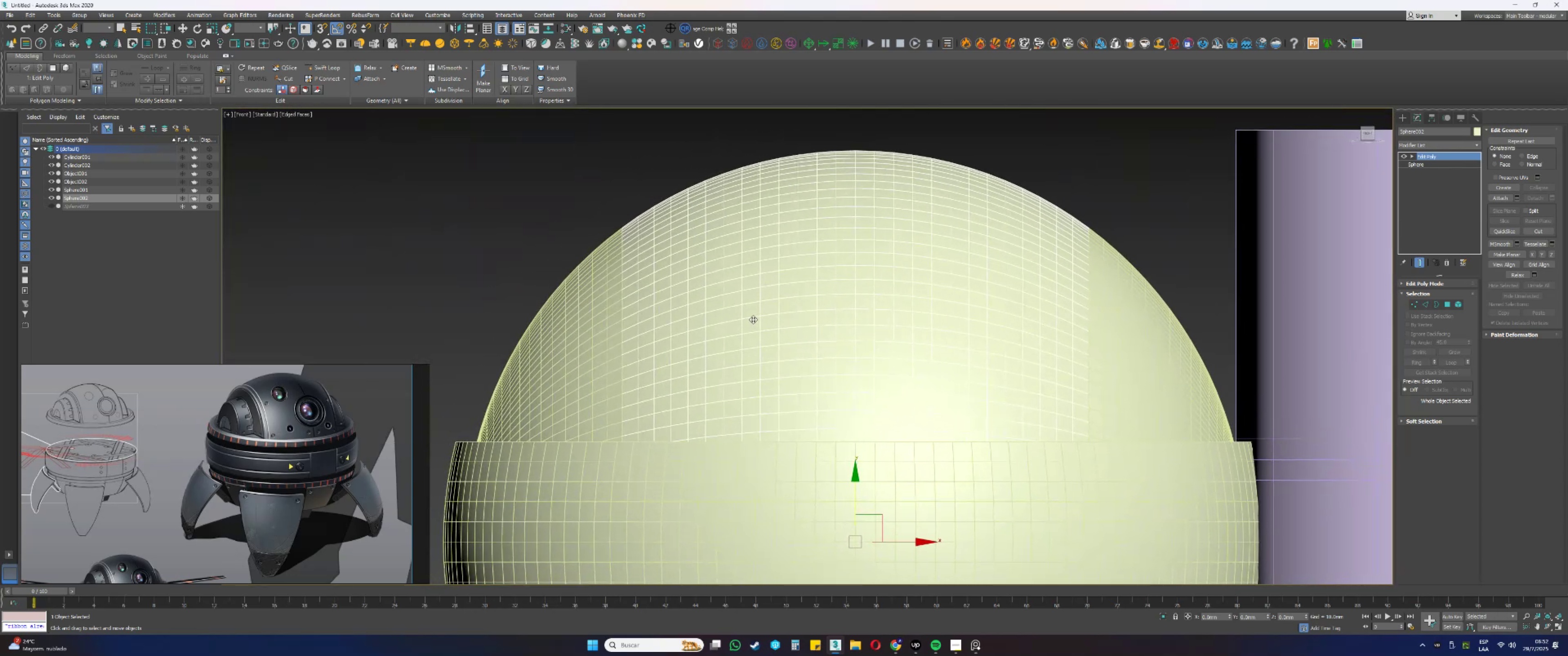 
left_click([748, 352])
 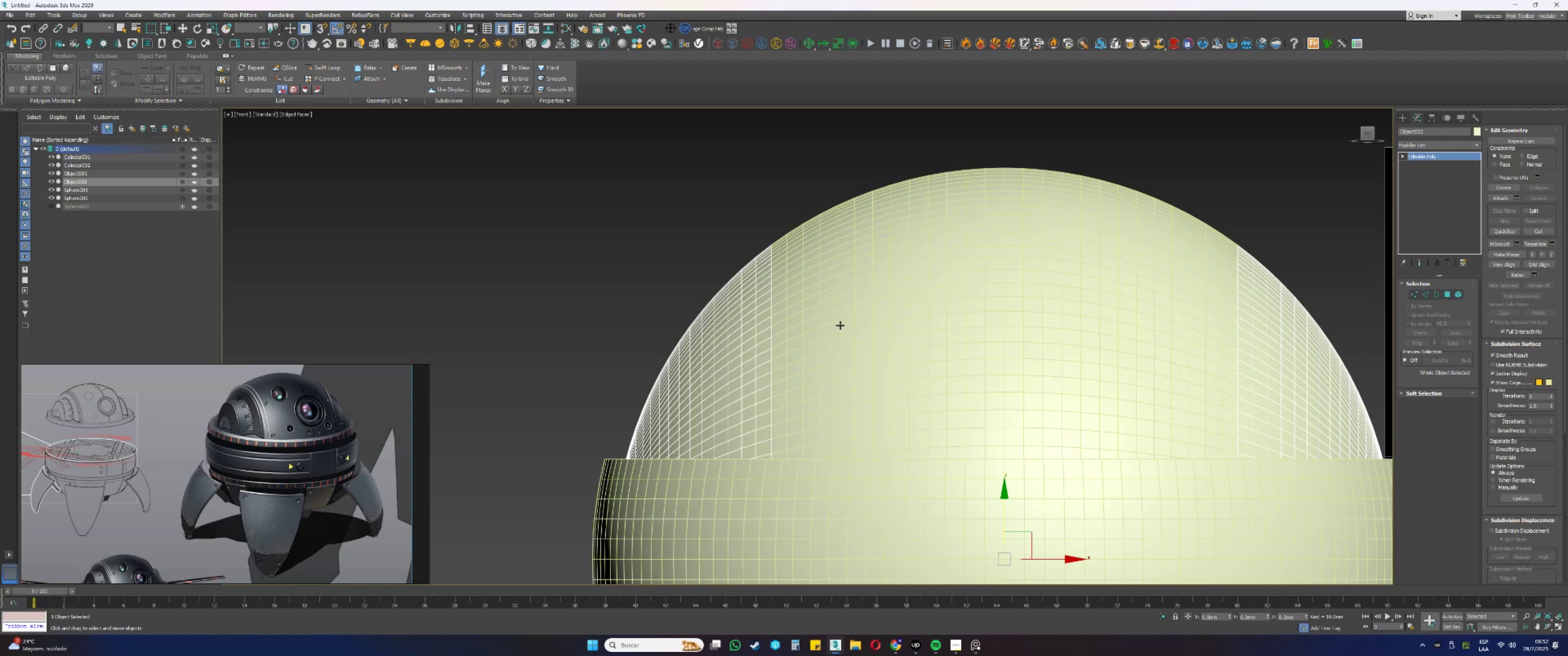 
scroll: coordinate [821, 330], scroll_direction: down, amount: 4.0
 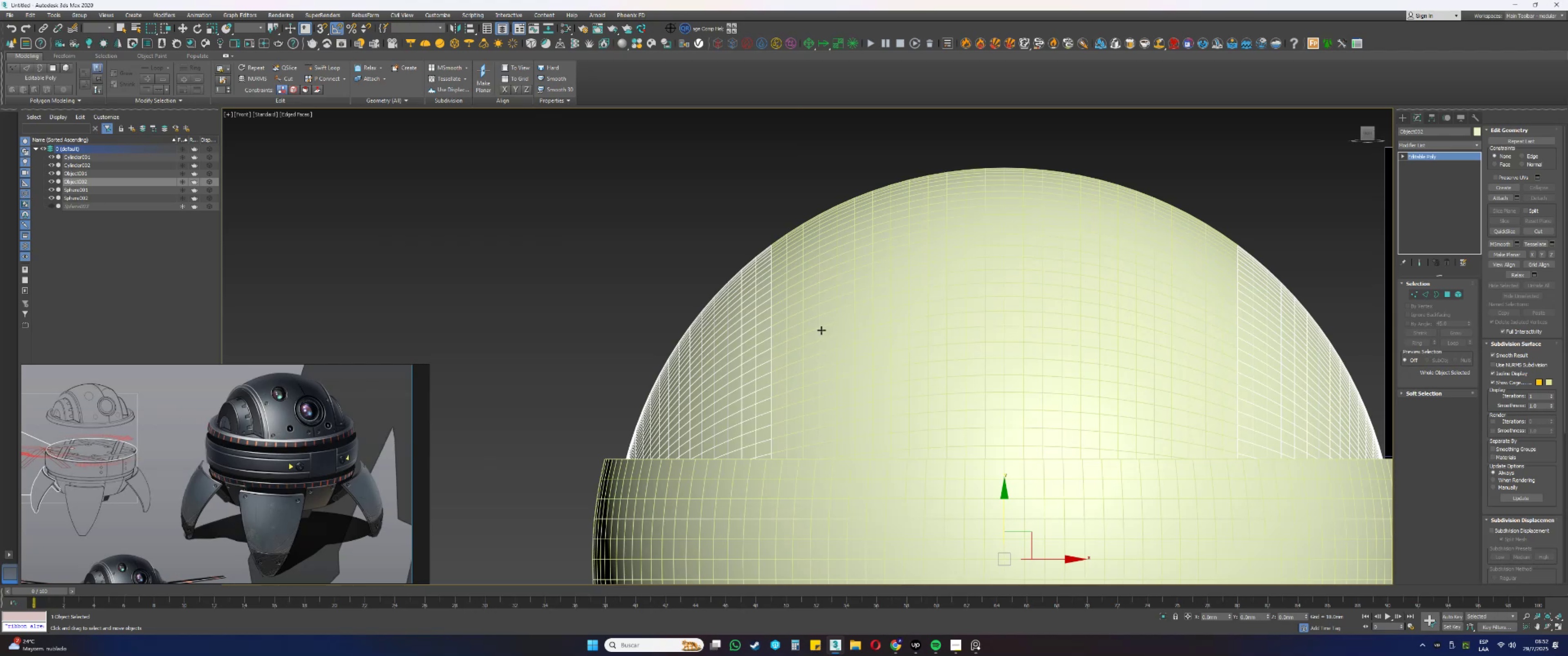 
key(1)
 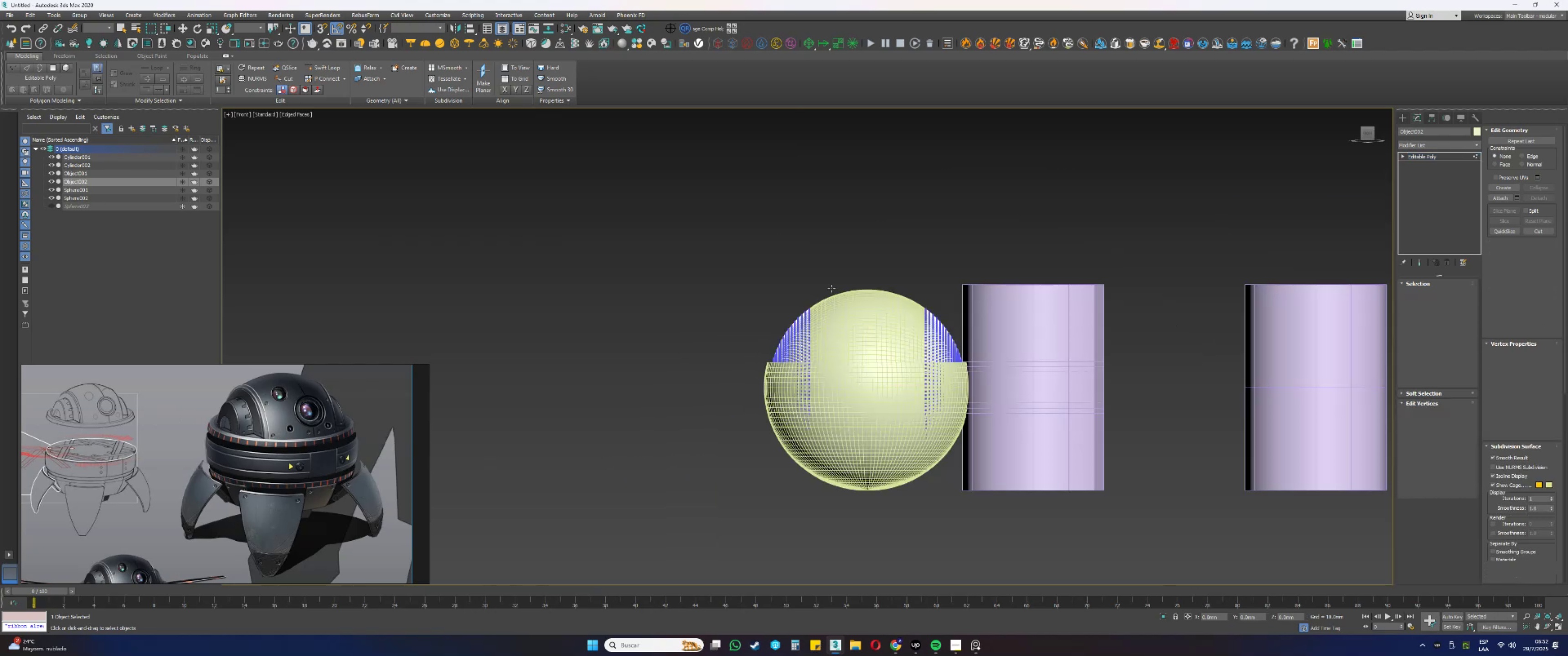 
key(F3)
 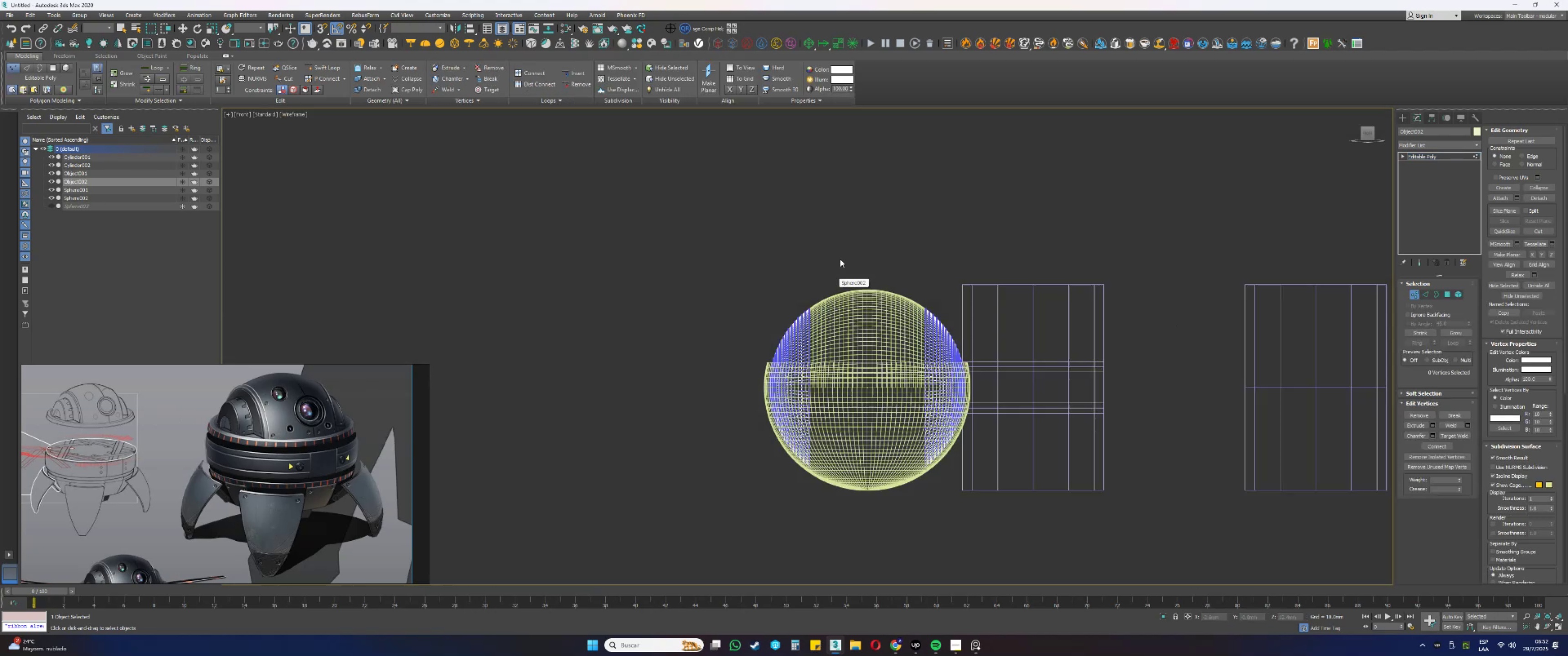 
left_click_drag(start_coordinate=[839, 251], to_coordinate=[676, 577])
 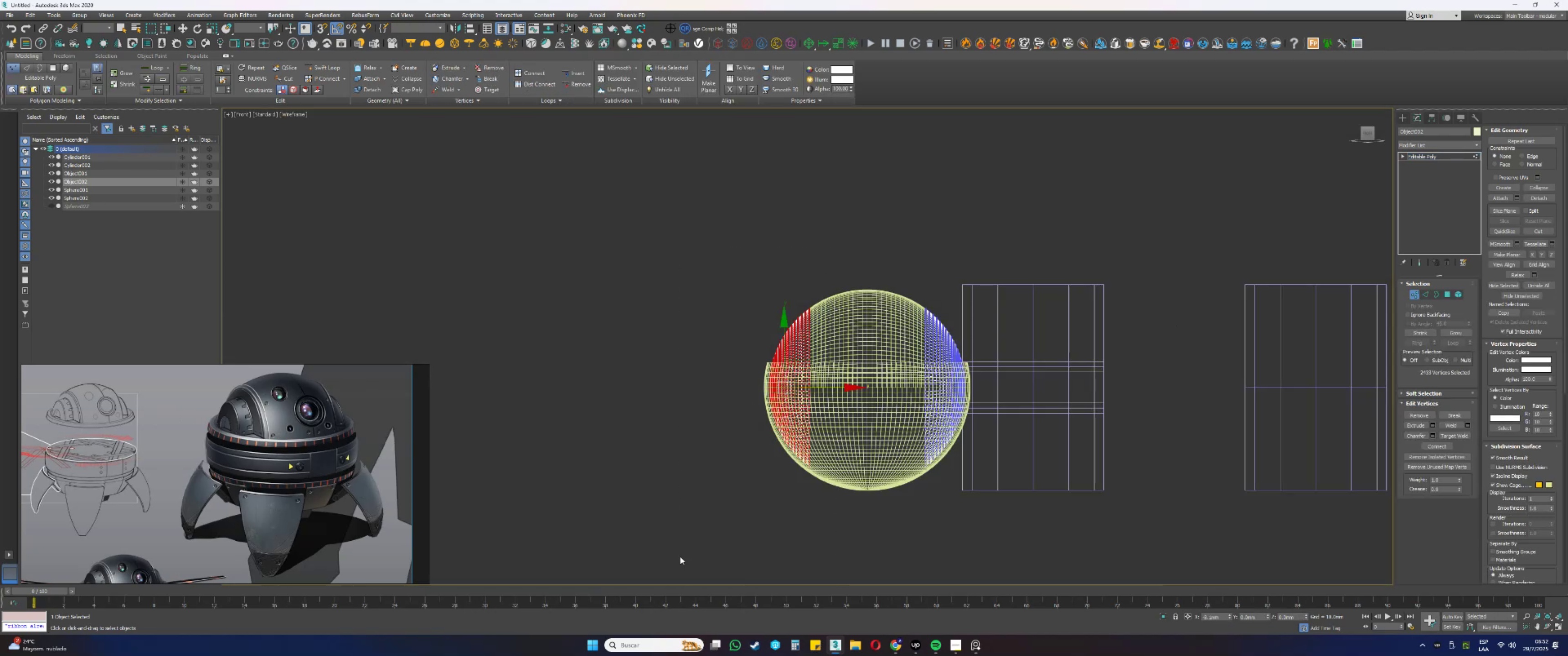 
scroll: coordinate [816, 375], scroll_direction: up, amount: 3.0
 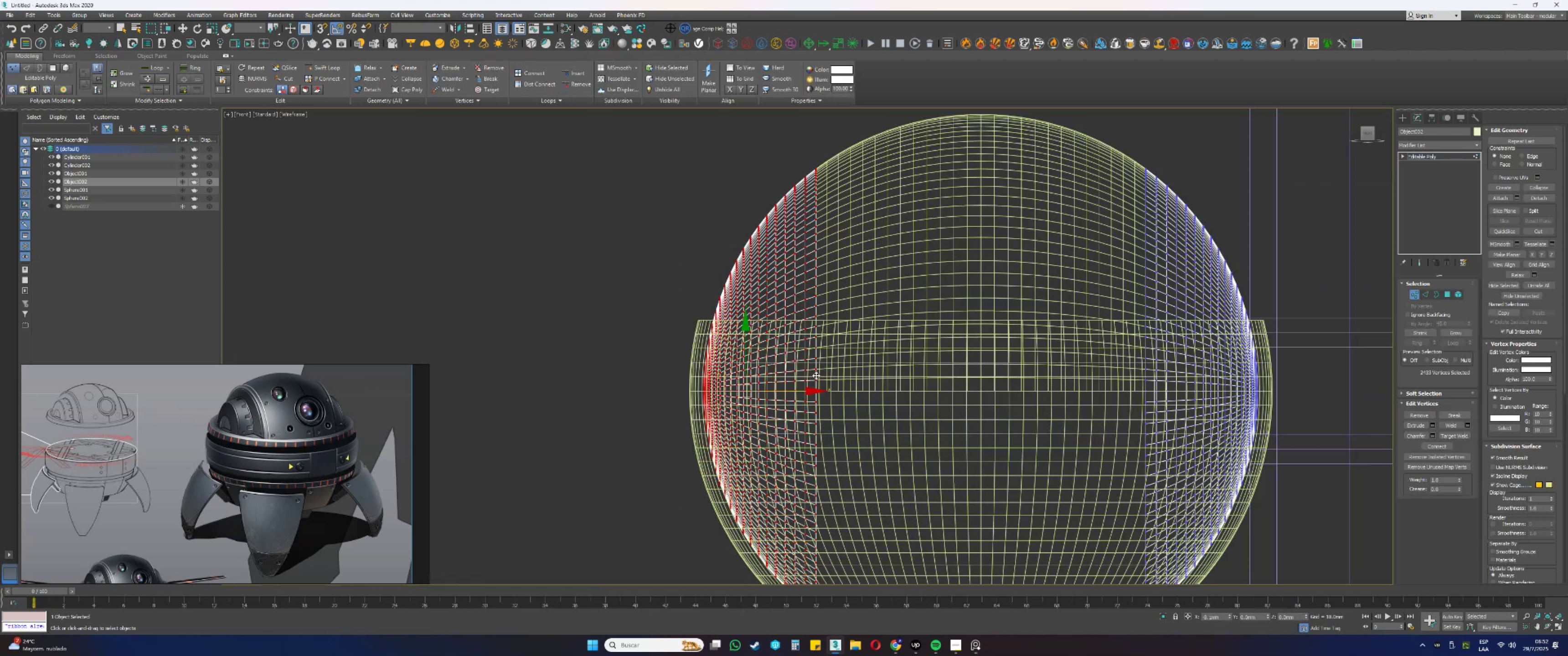 
key(R)
 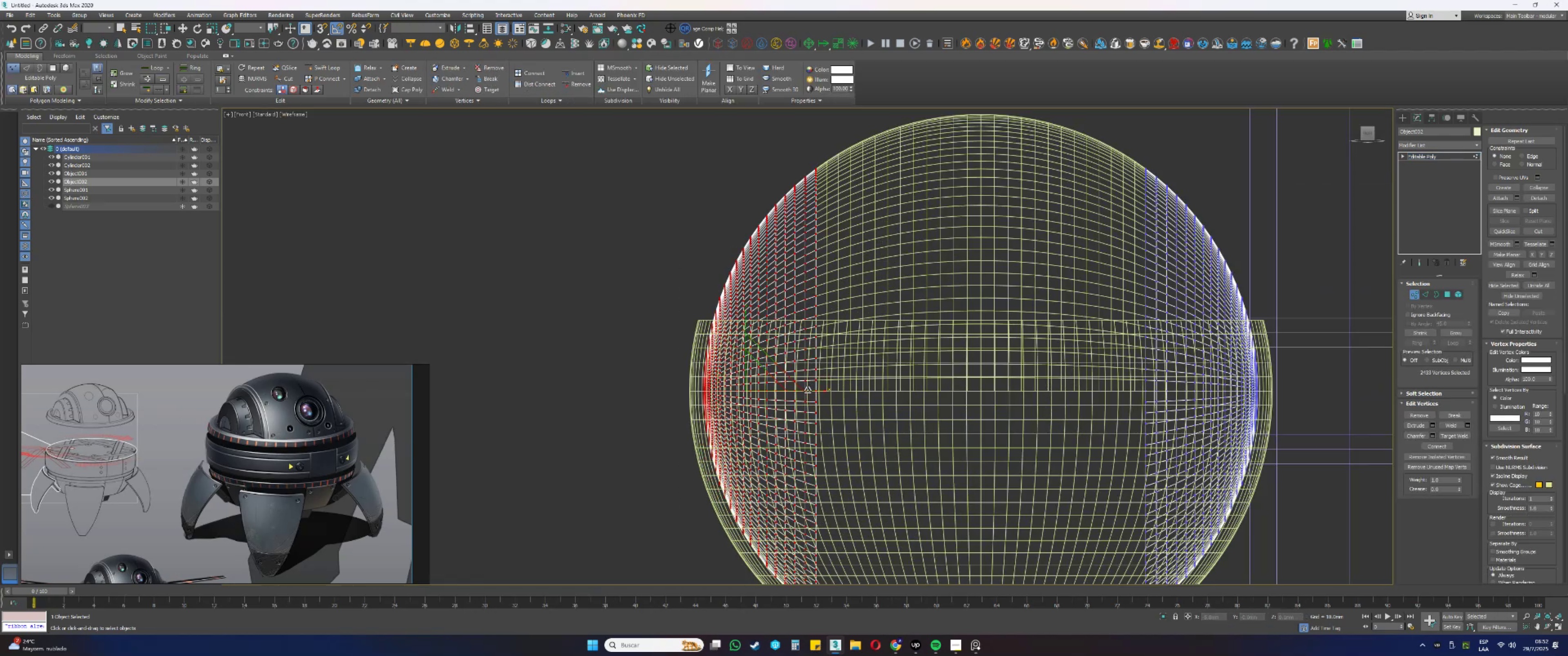 
left_click_drag(start_coordinate=[809, 389], to_coordinate=[882, 388])
 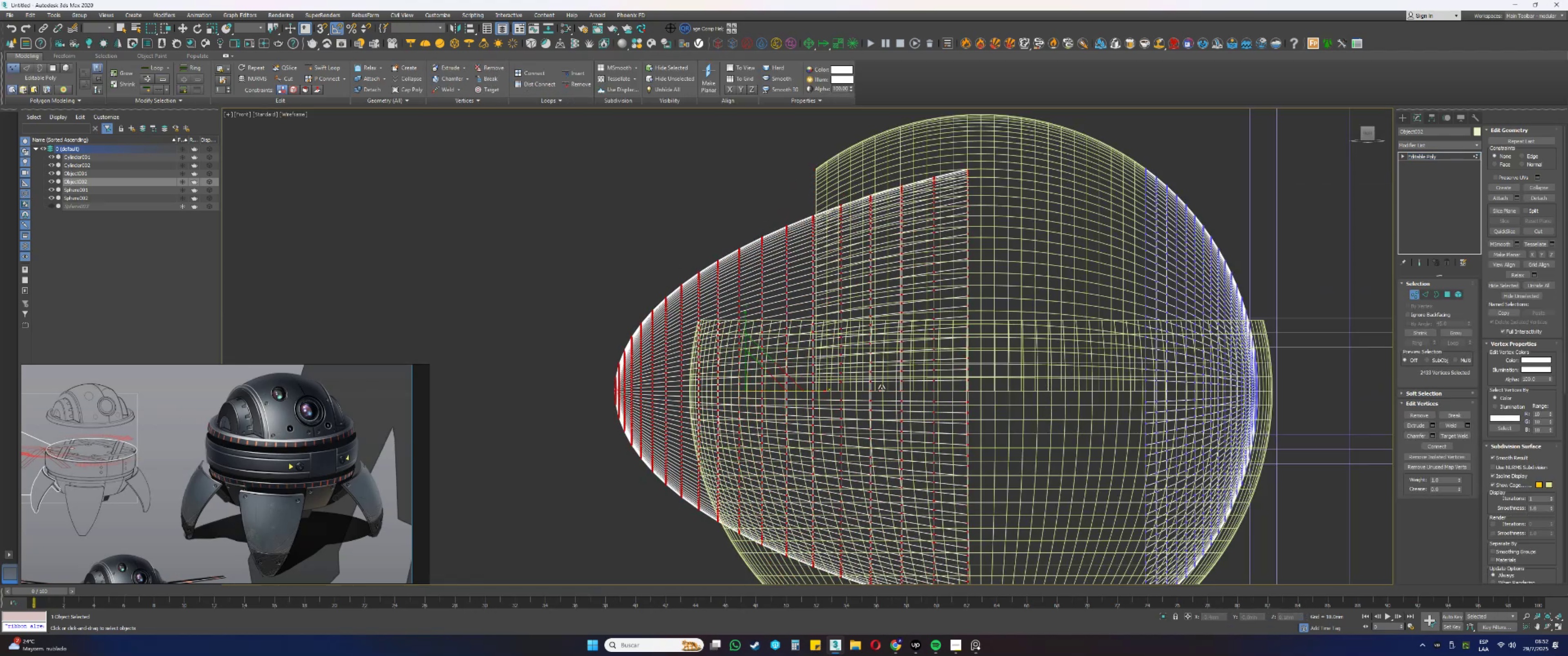 
key(Control+ControlLeft)
 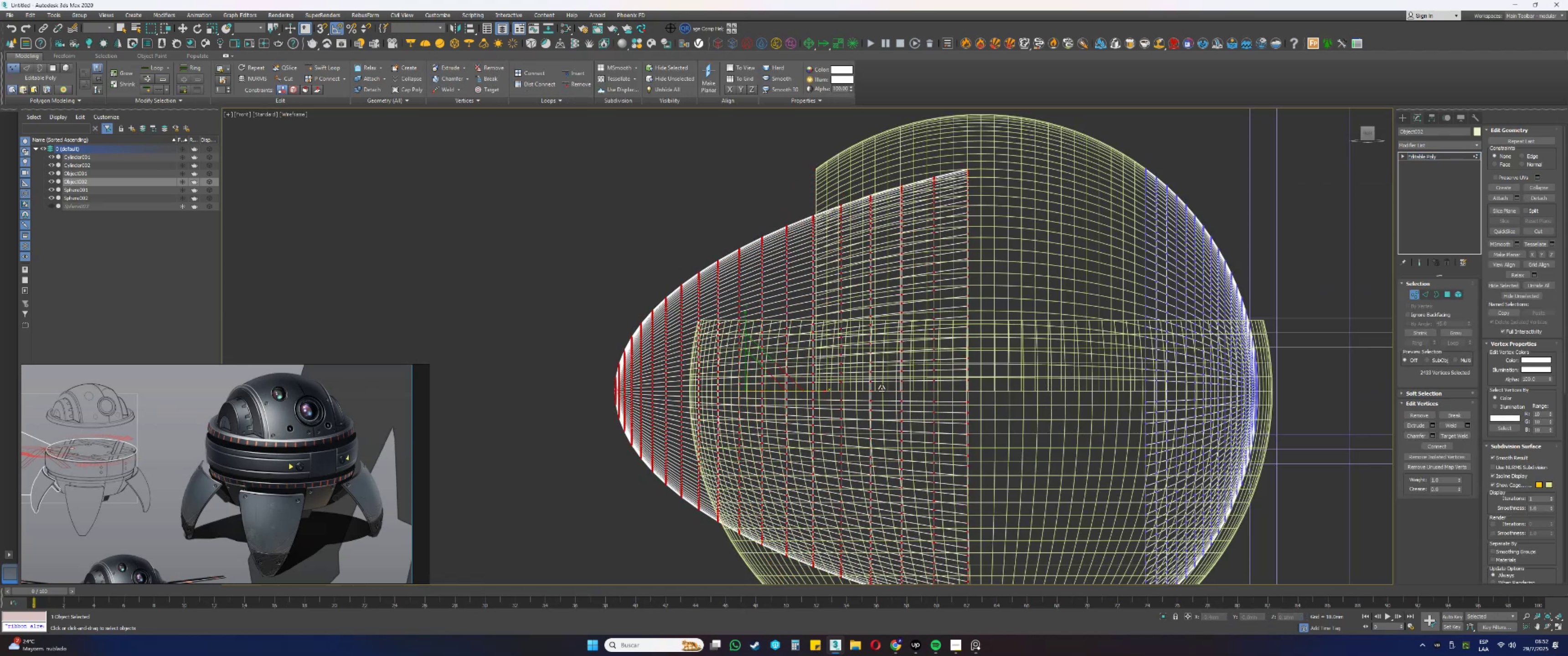 
key(Control+Z)
 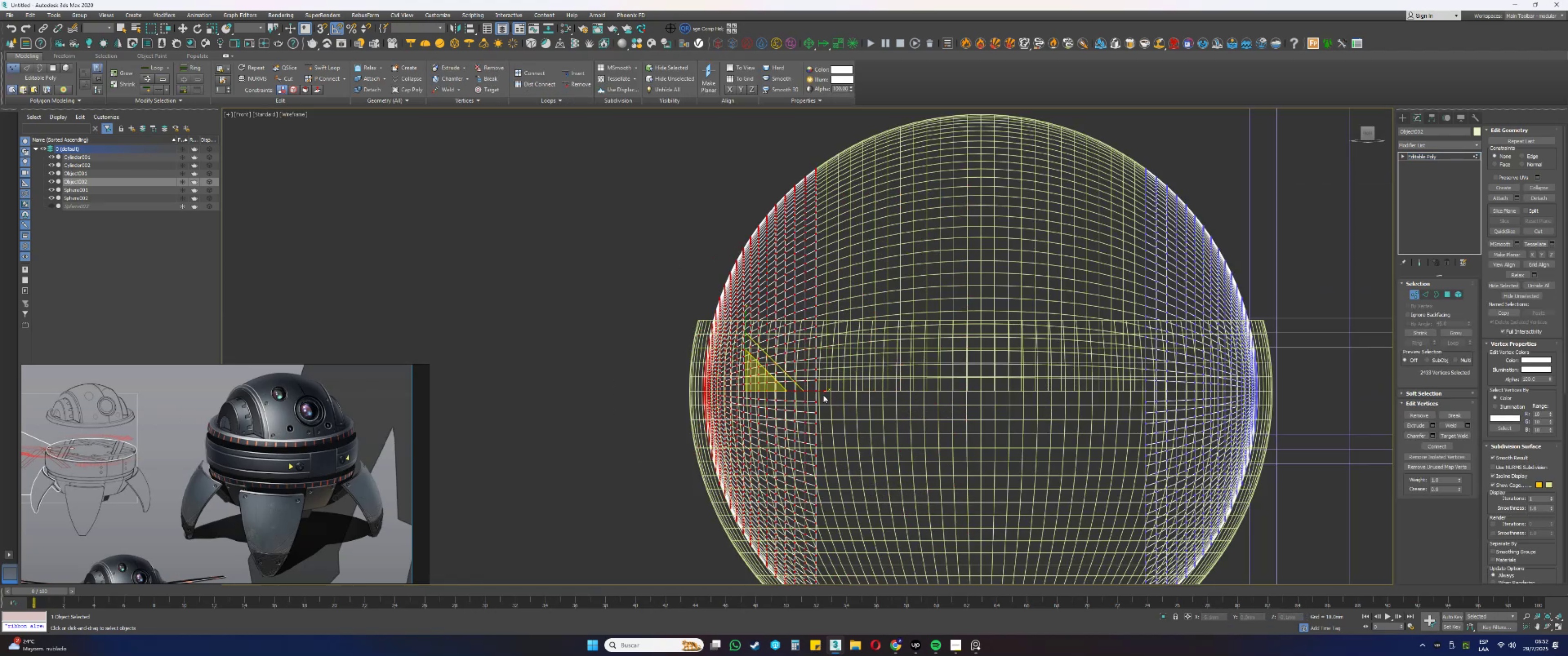 
left_click_drag(start_coordinate=[819, 390], to_coordinate=[357, 394])
 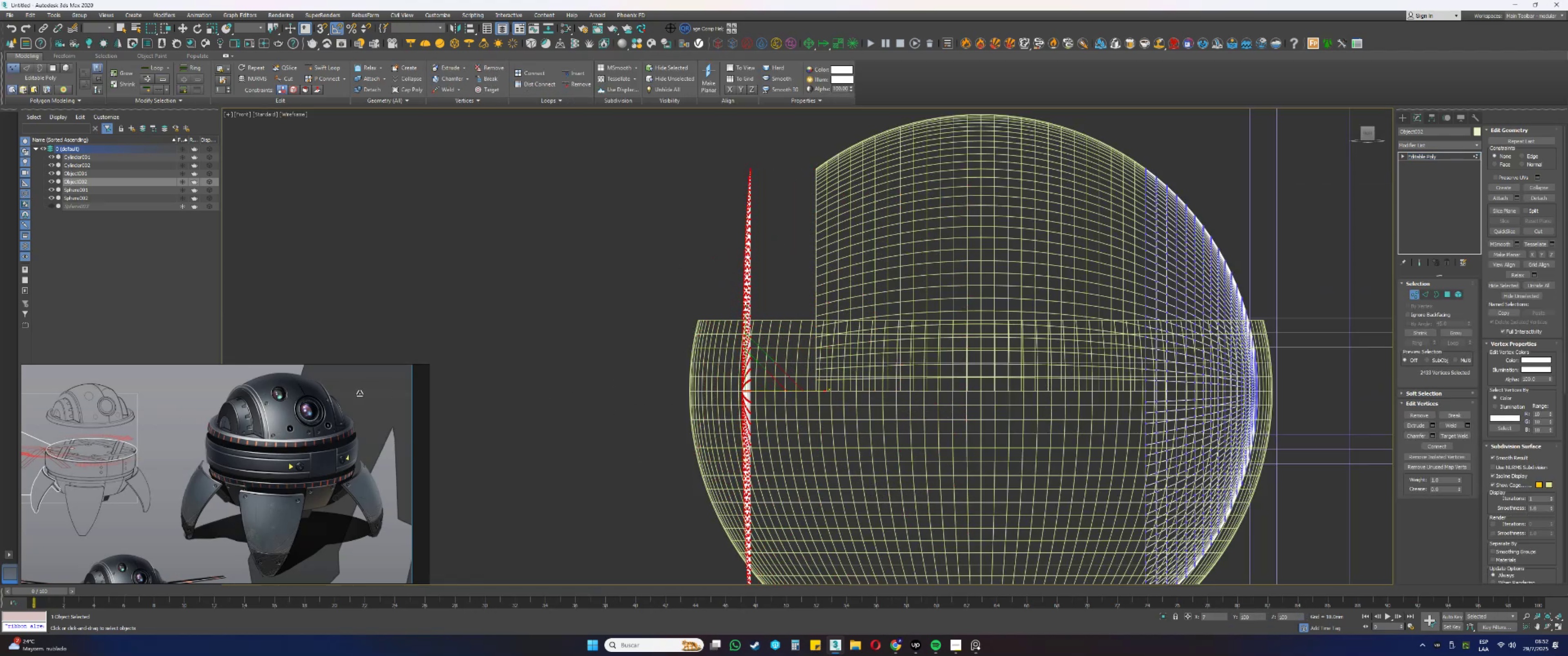 
key(Control+ControlLeft)
 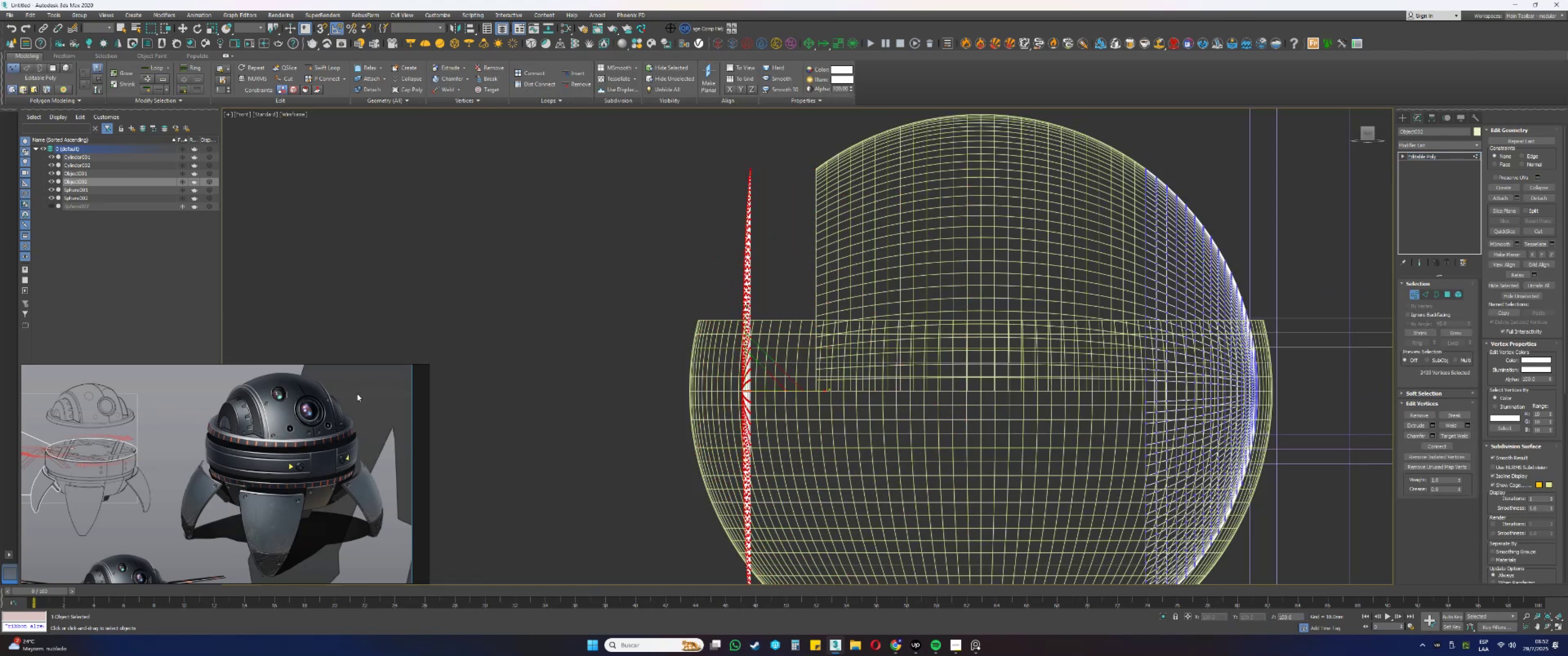 
key(Control+Z)
 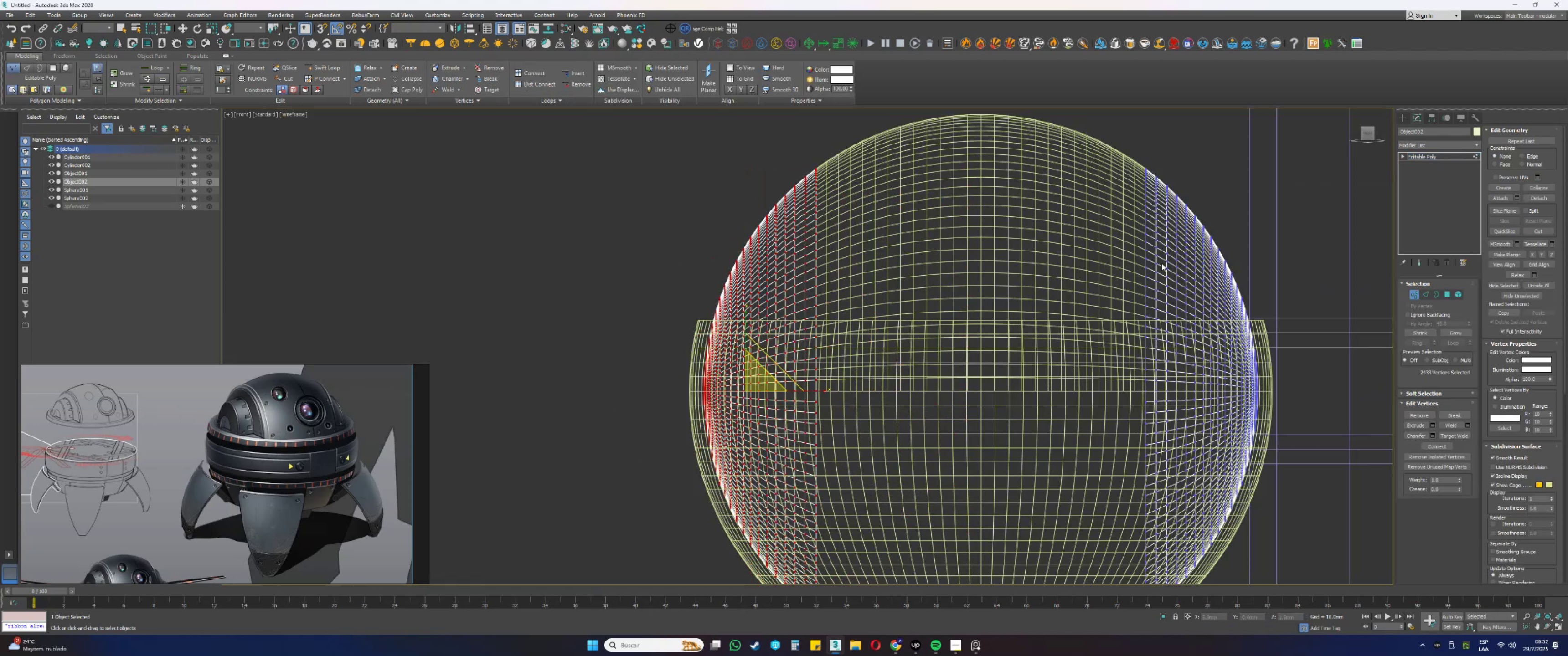 
hold_key(key=AltLeft, duration=0.49)
 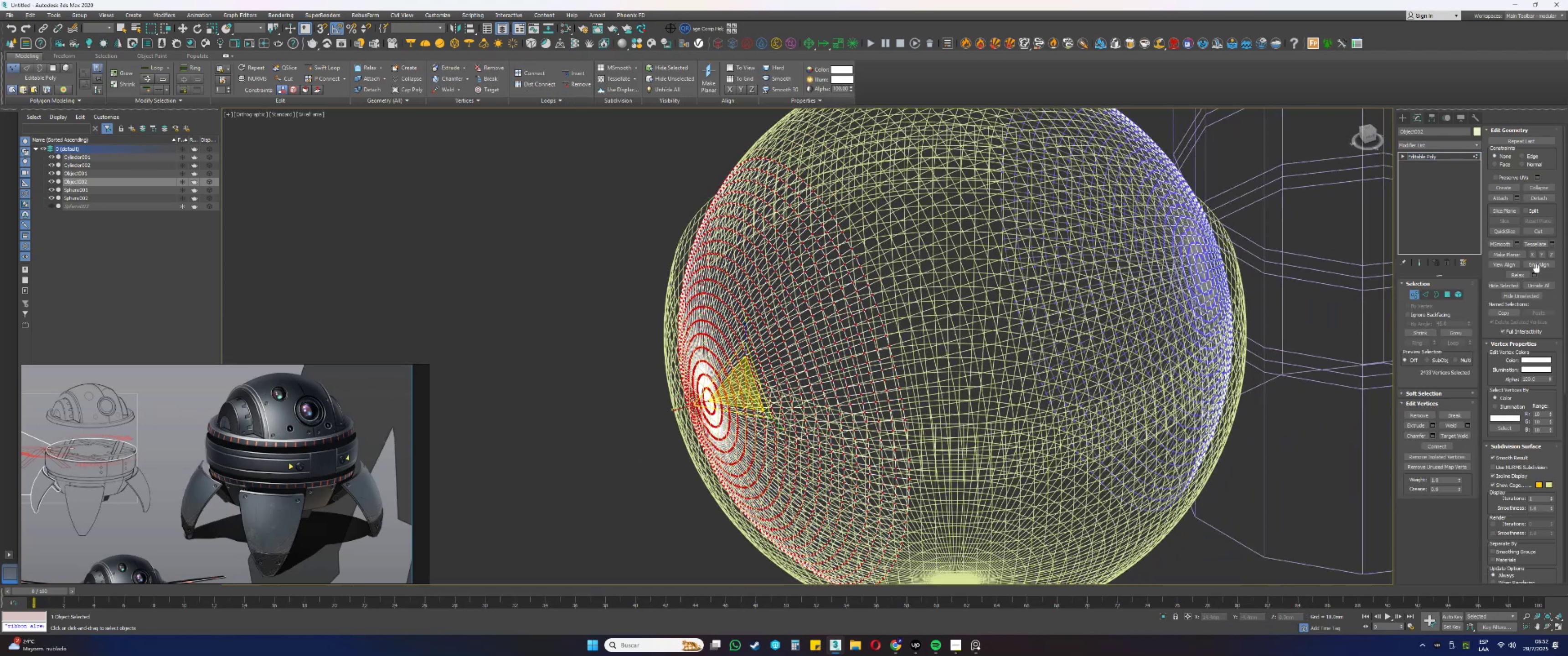 
key(F3)
 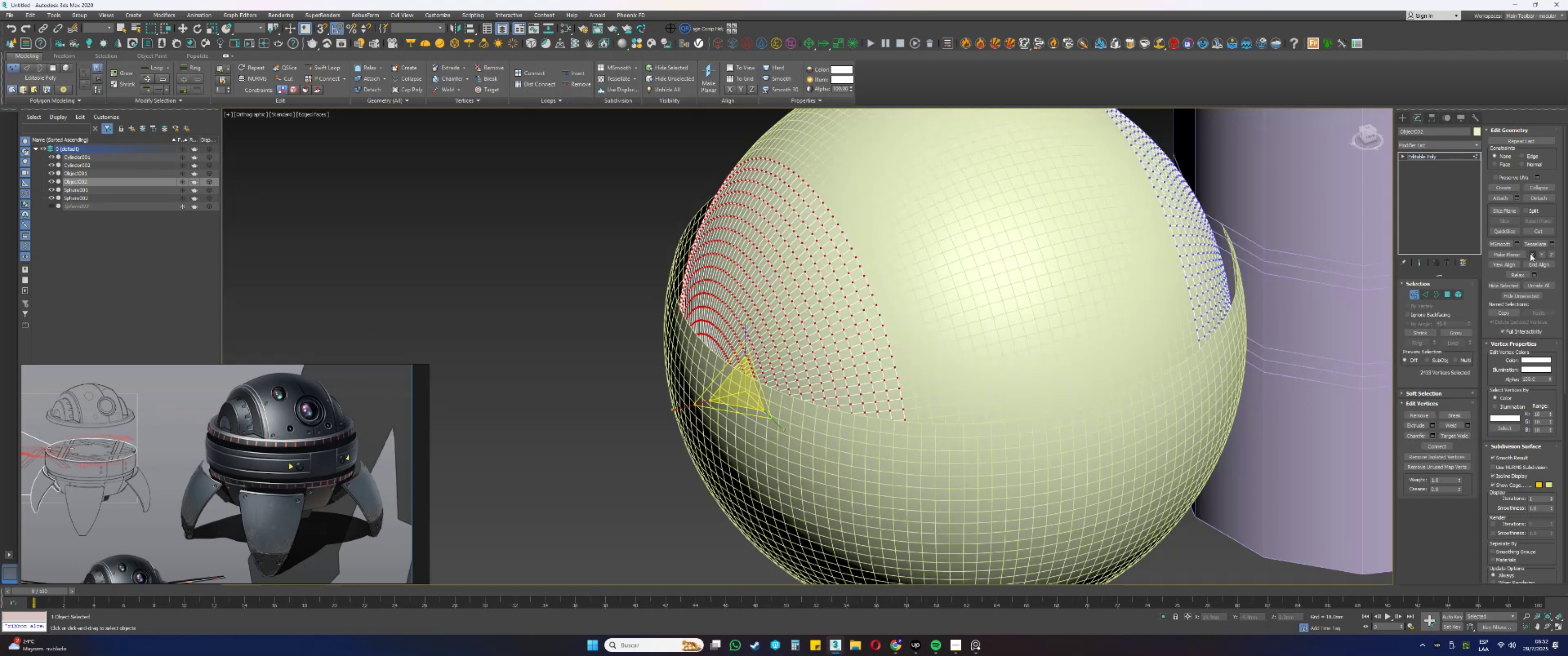 
left_click([1531, 254])
 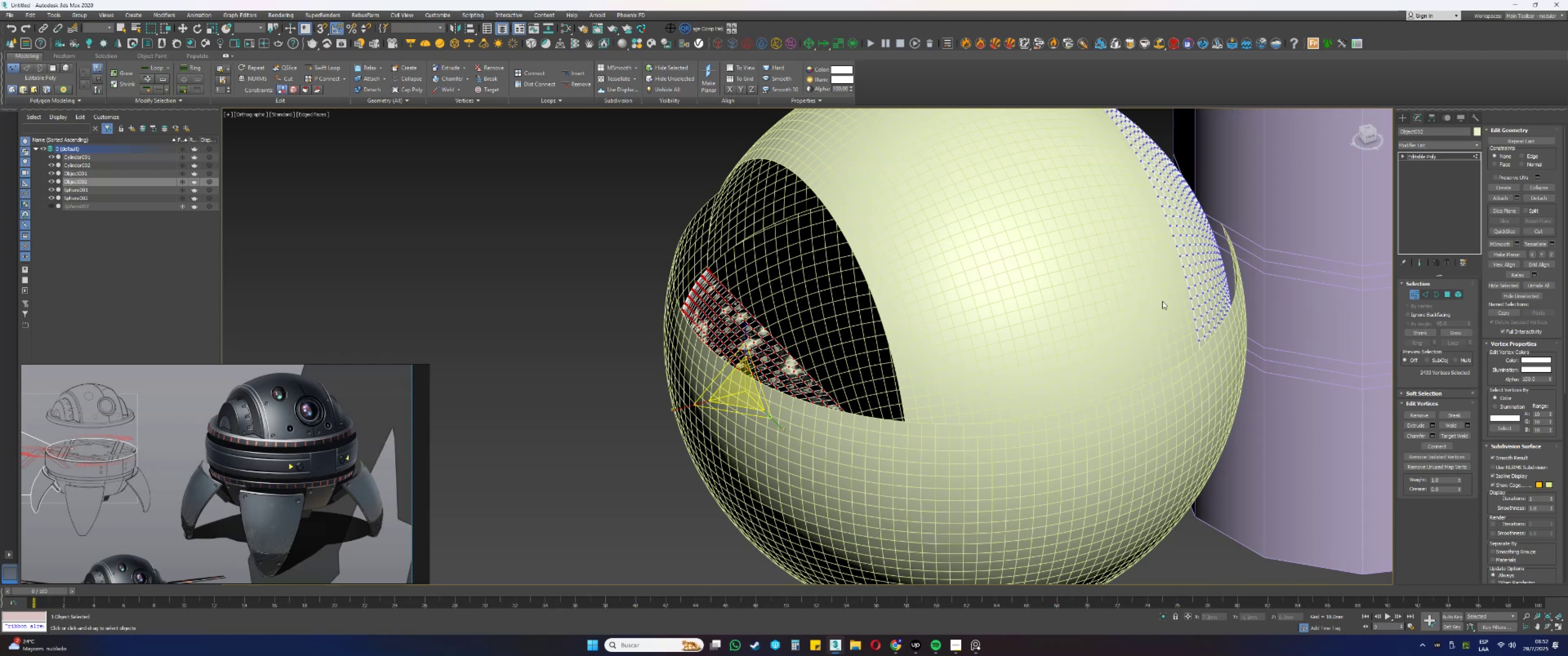 
key(Control+ControlLeft)
 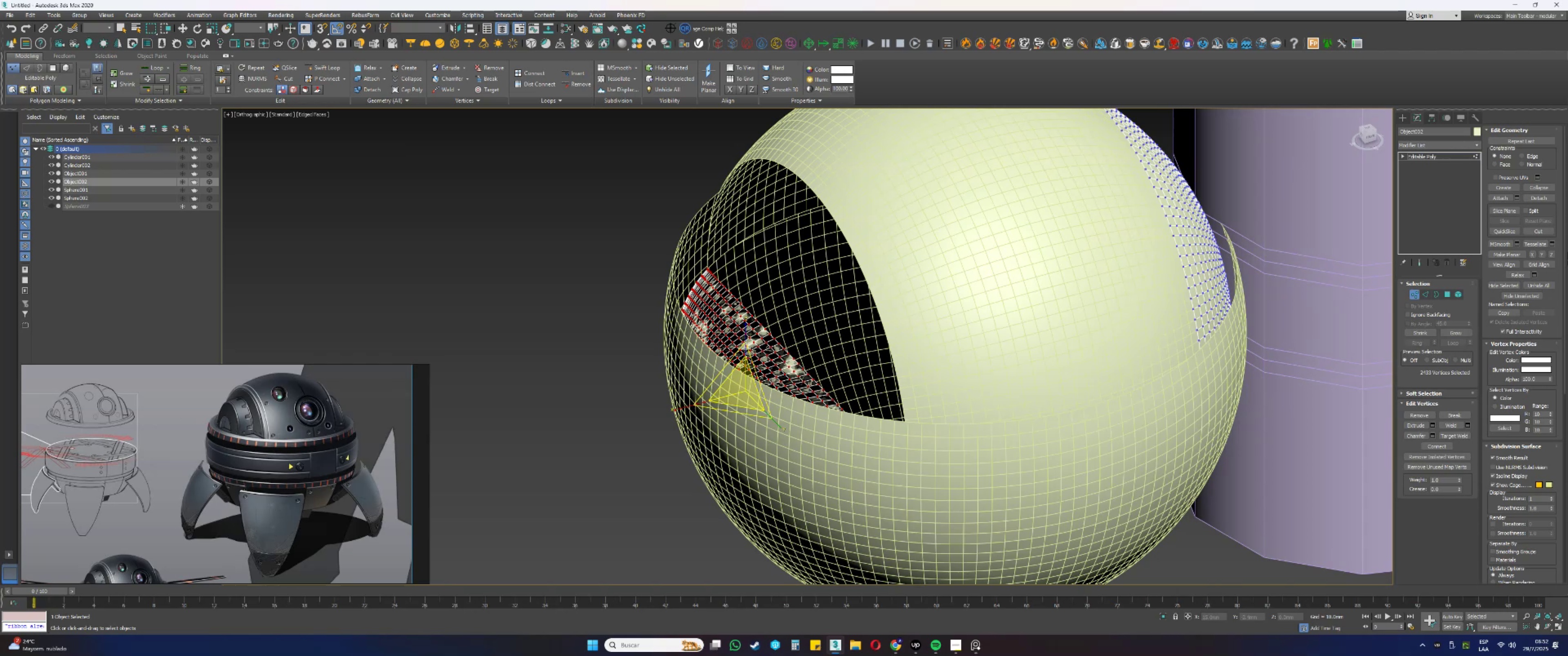 
key(Control+Z)
 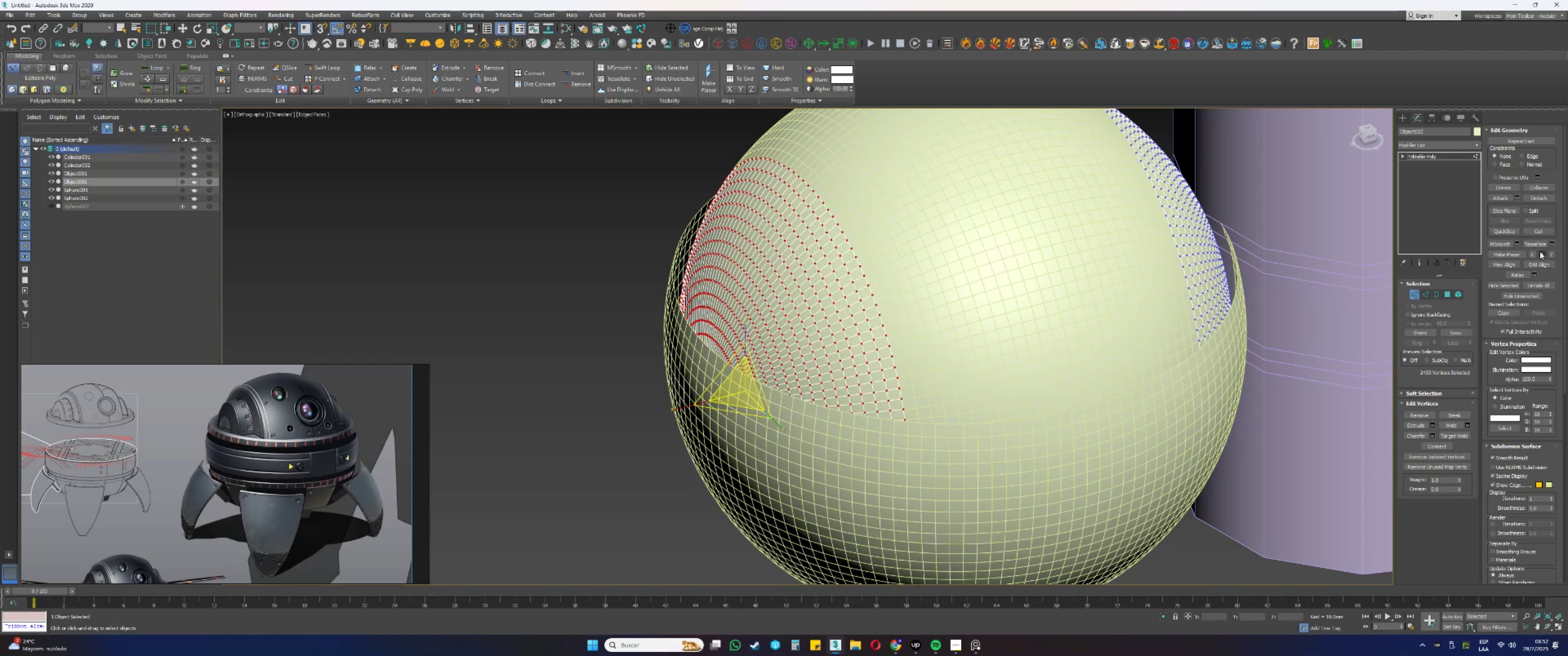 
left_click([1540, 251])
 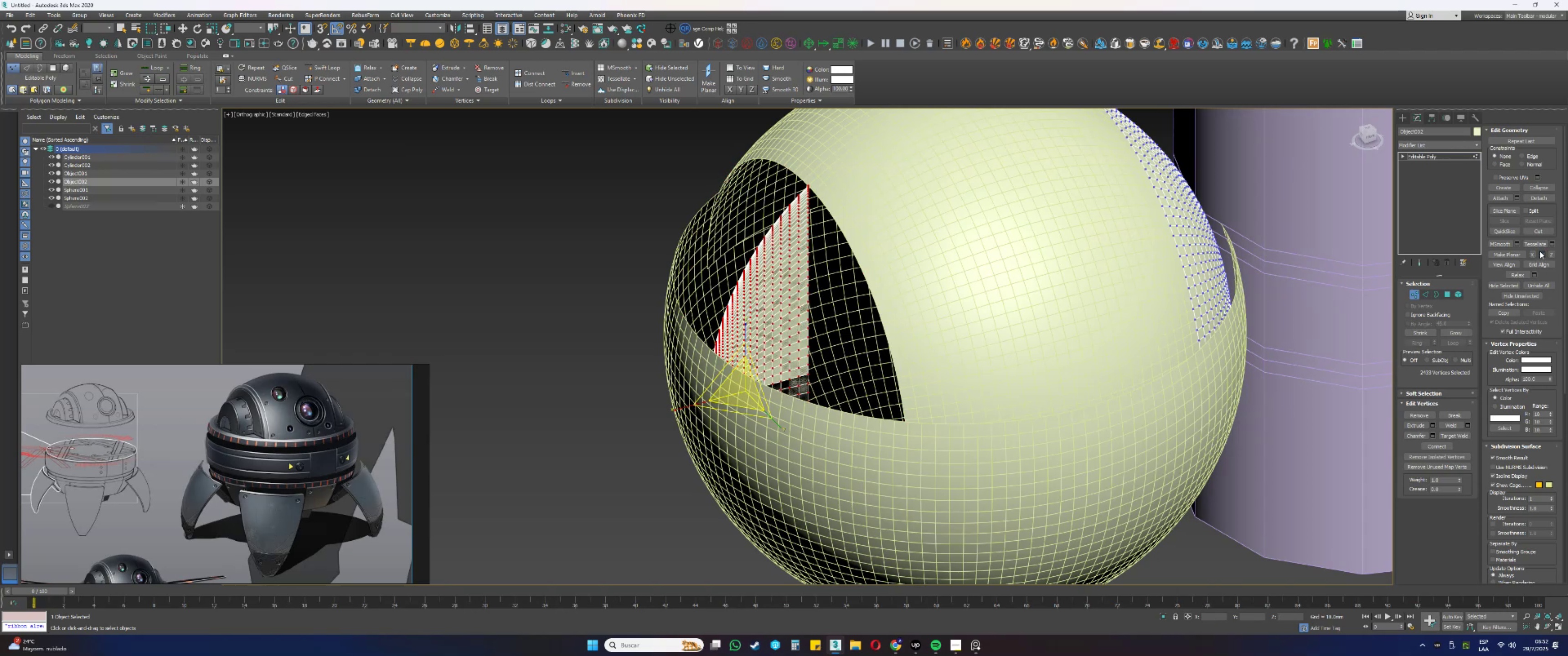 
key(Control+ControlLeft)
 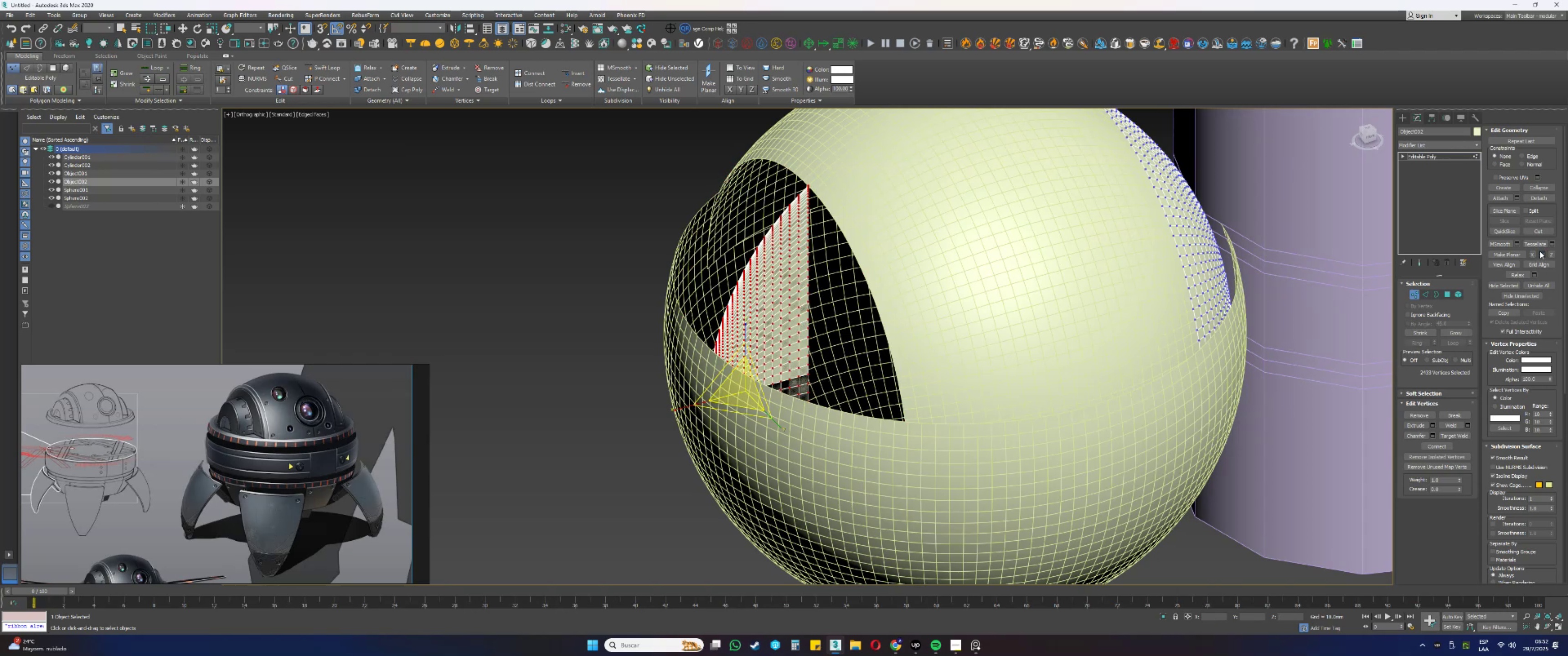 
key(Control+Z)
 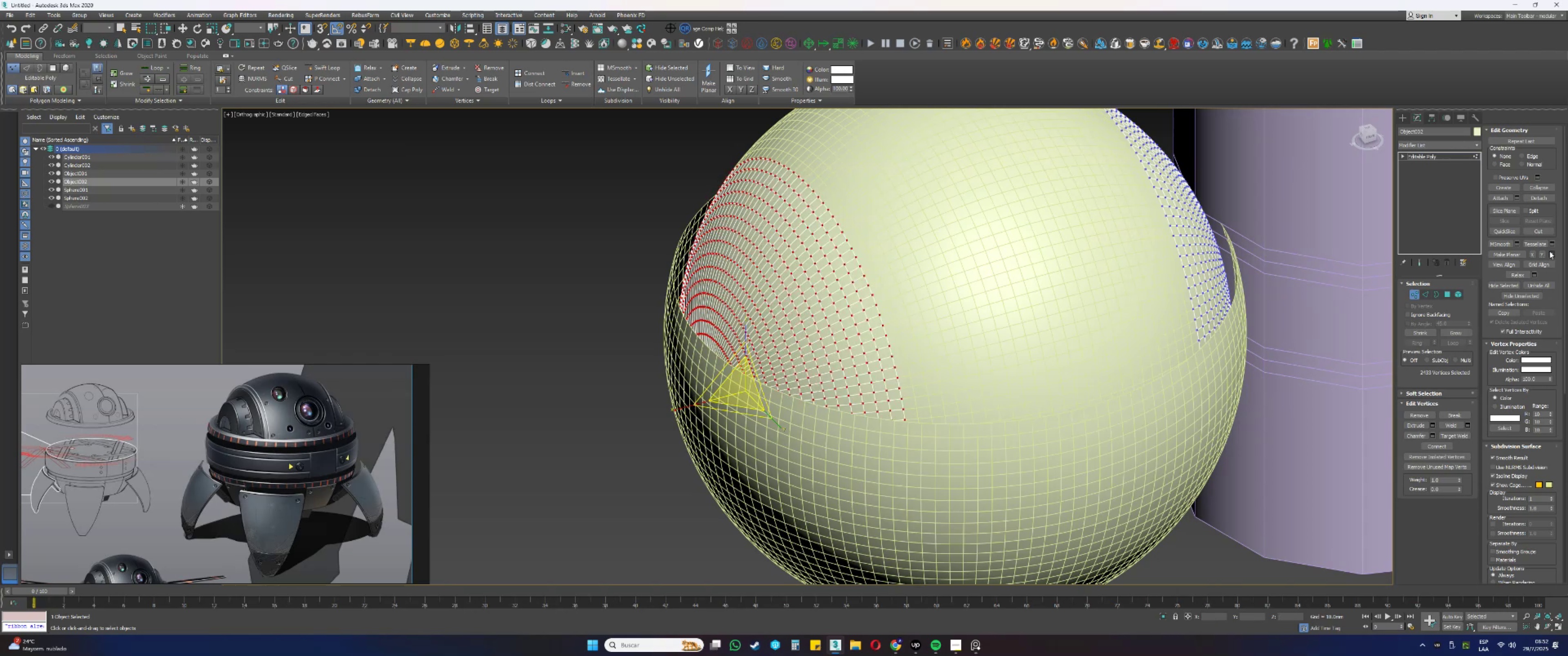 
left_click([1549, 251])
 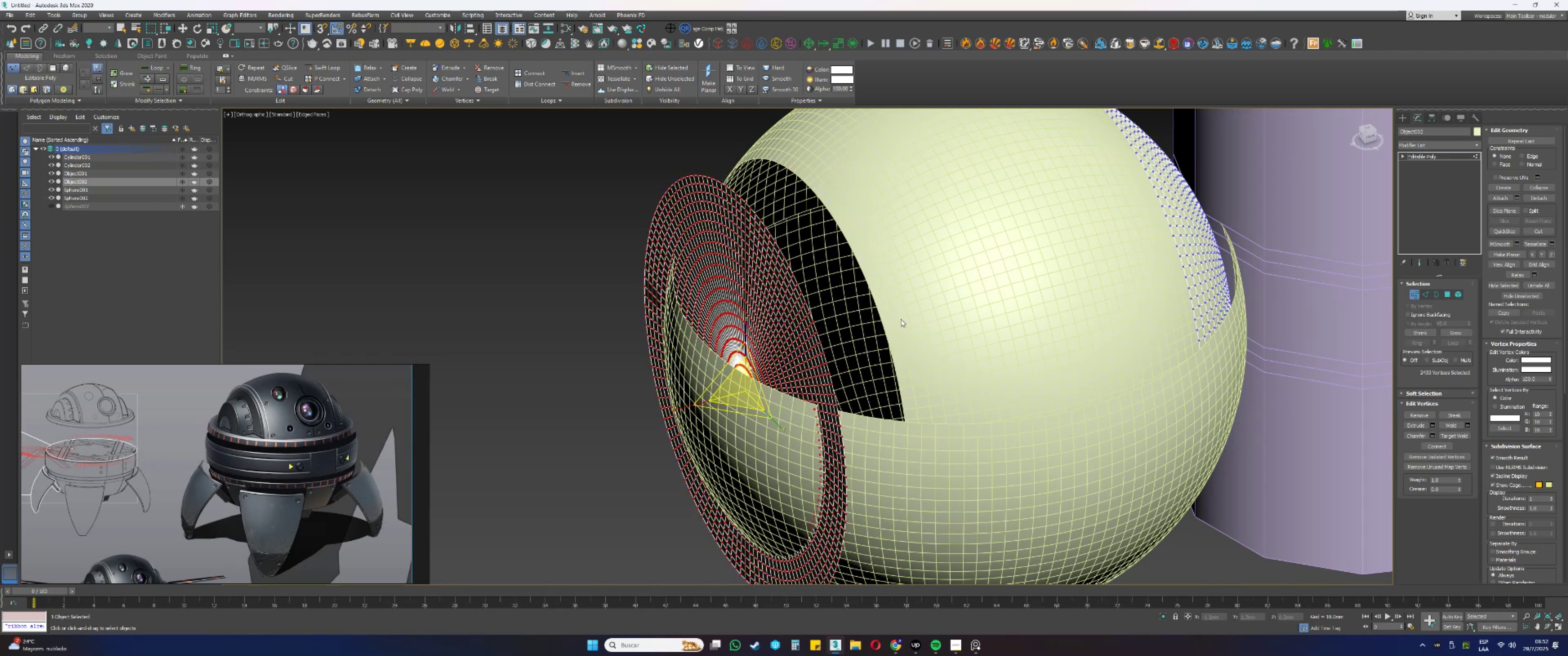 
hold_key(key=AltLeft, duration=0.47)
 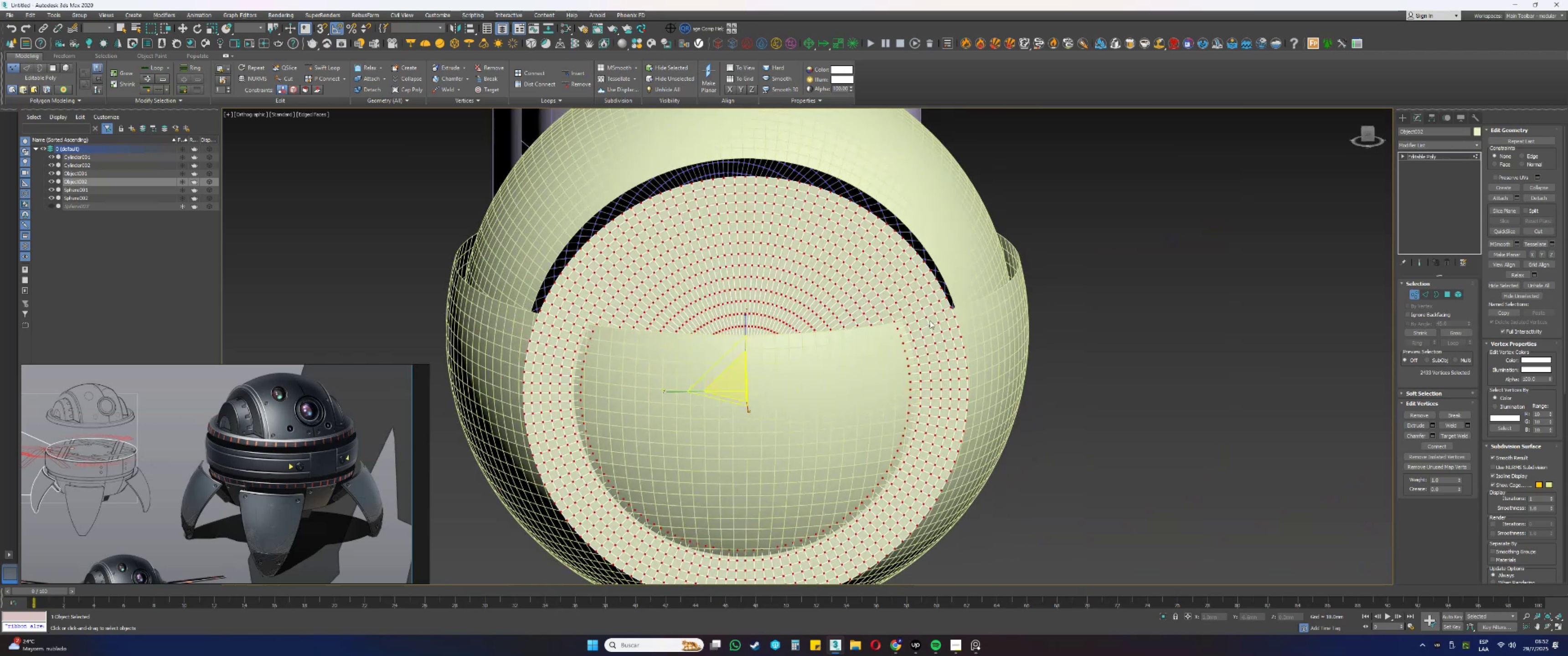 
key(F3)
 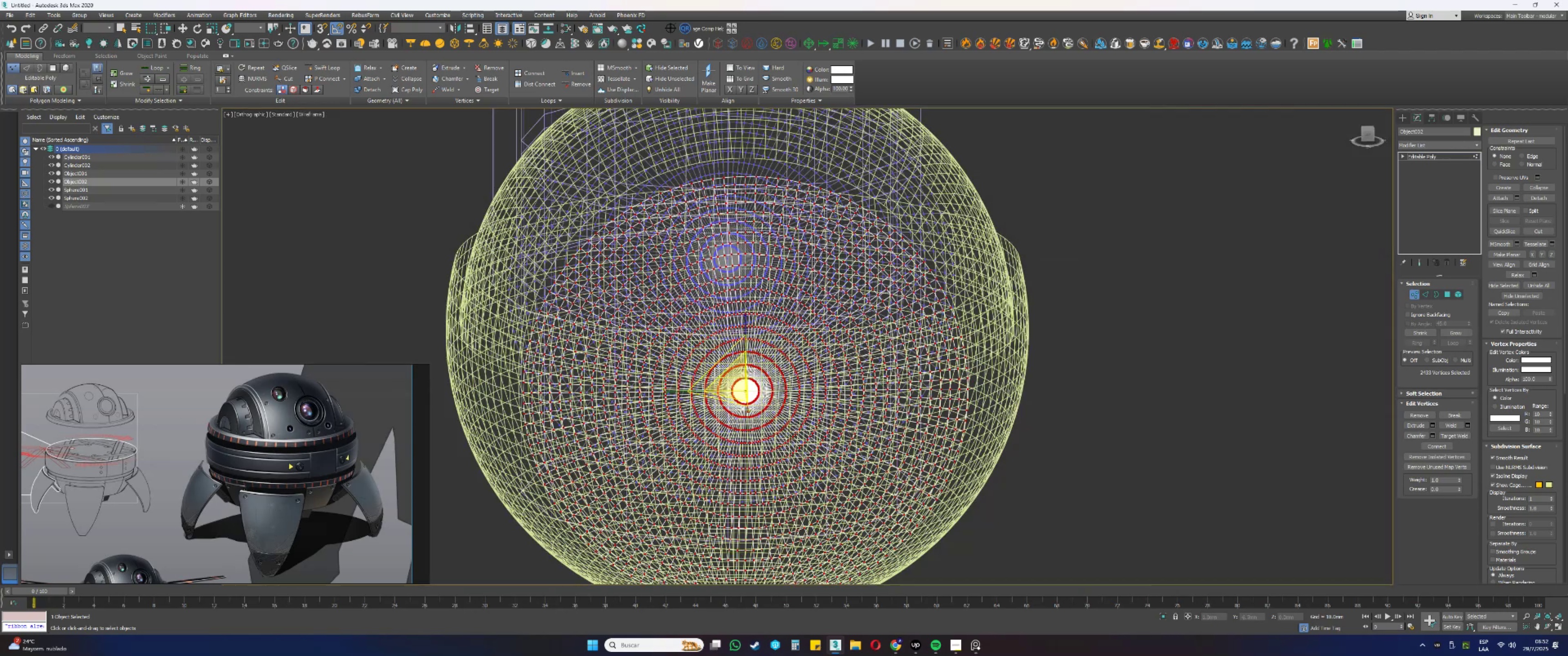 
key(F3)
 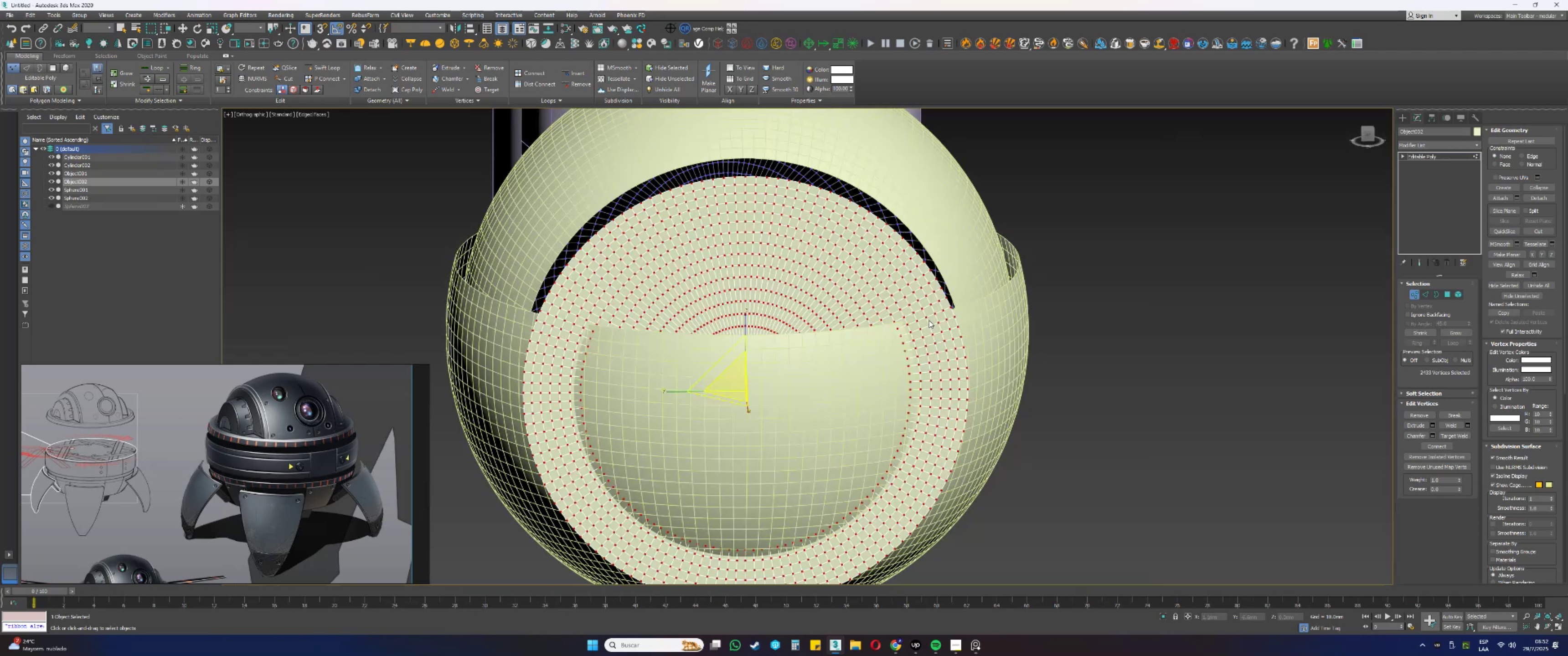 
key(F4)
 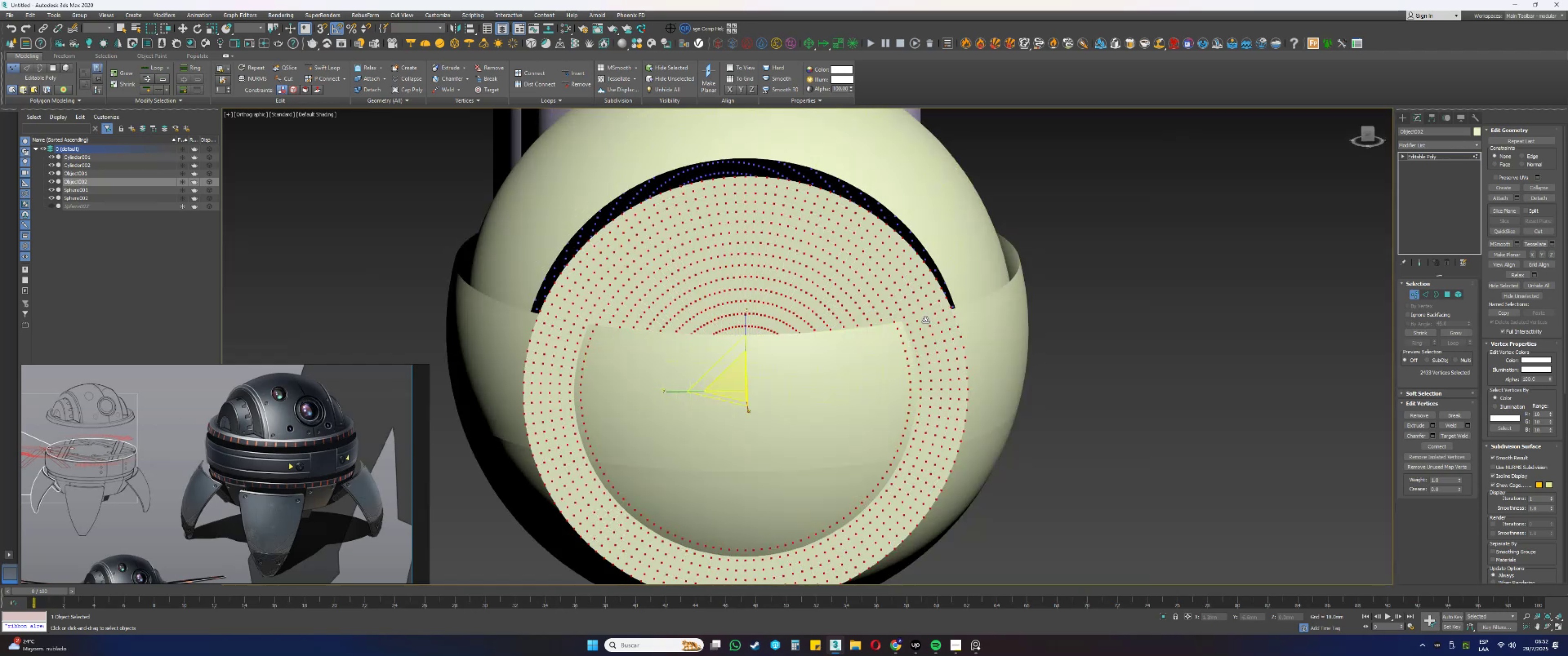 
hold_key(key=AltLeft, duration=0.7)
 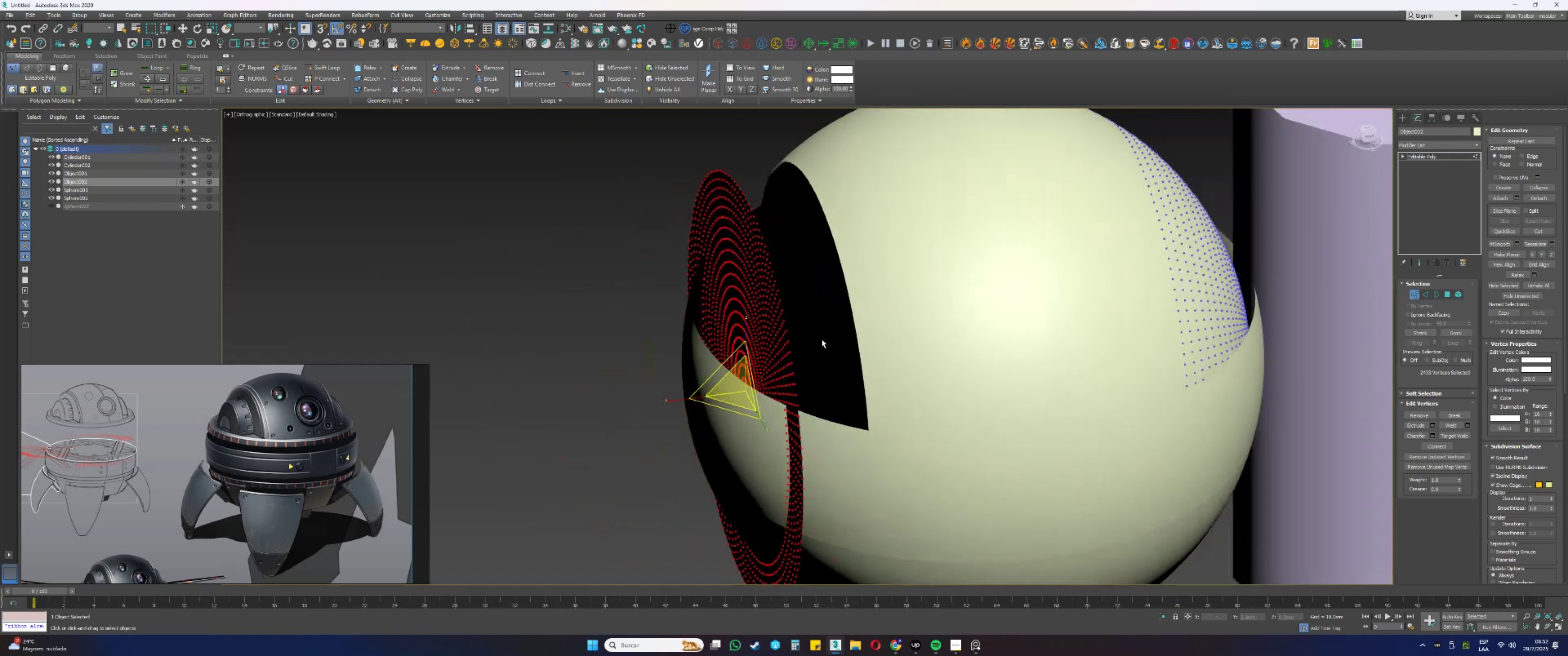 
key(W)
 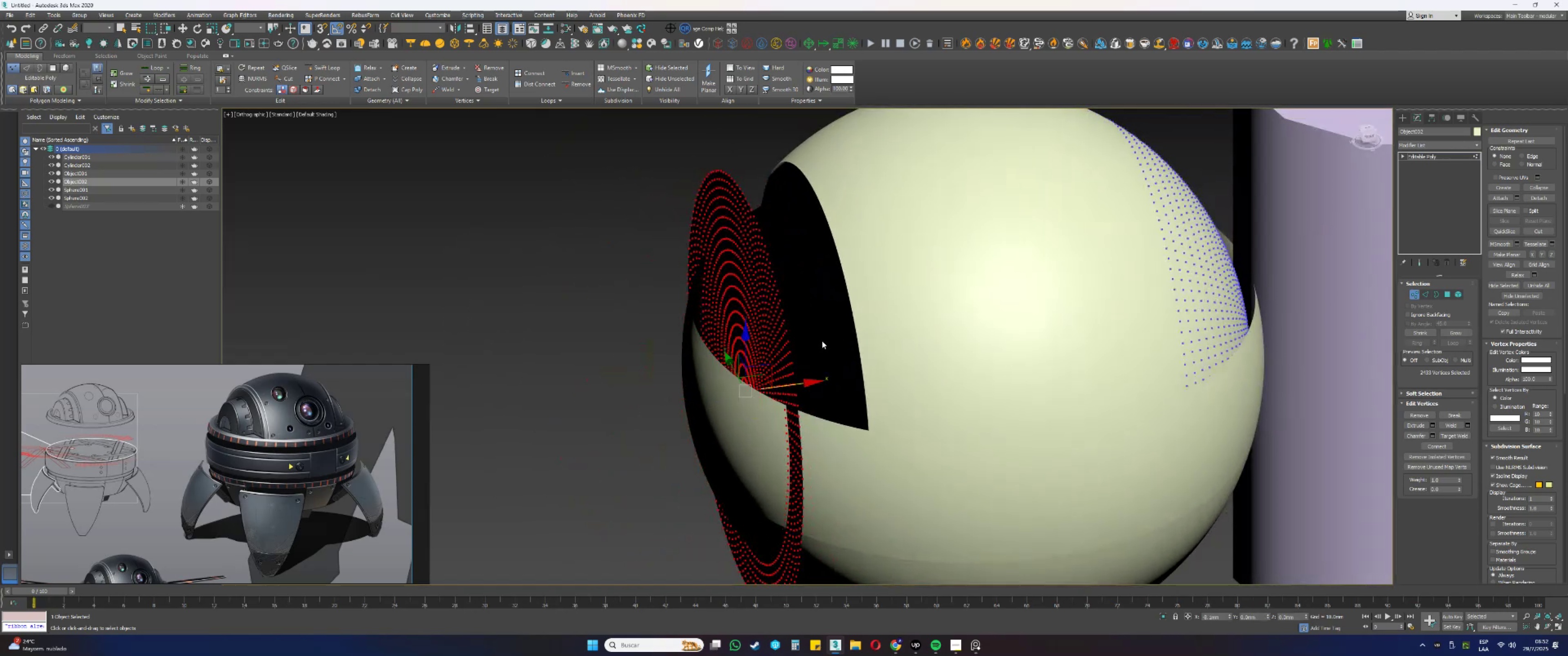 
key(Alt+AltLeft)
 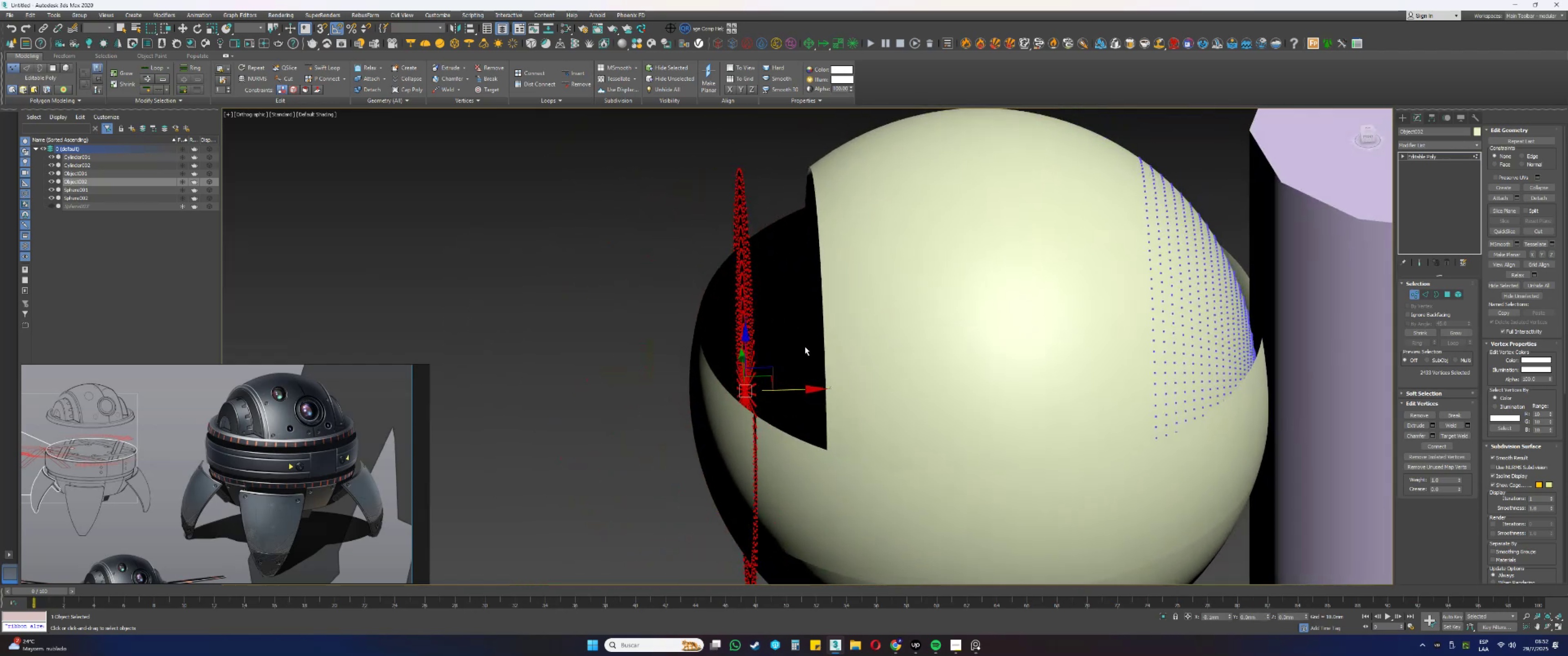 
type([F4]ss[F3][F3])
 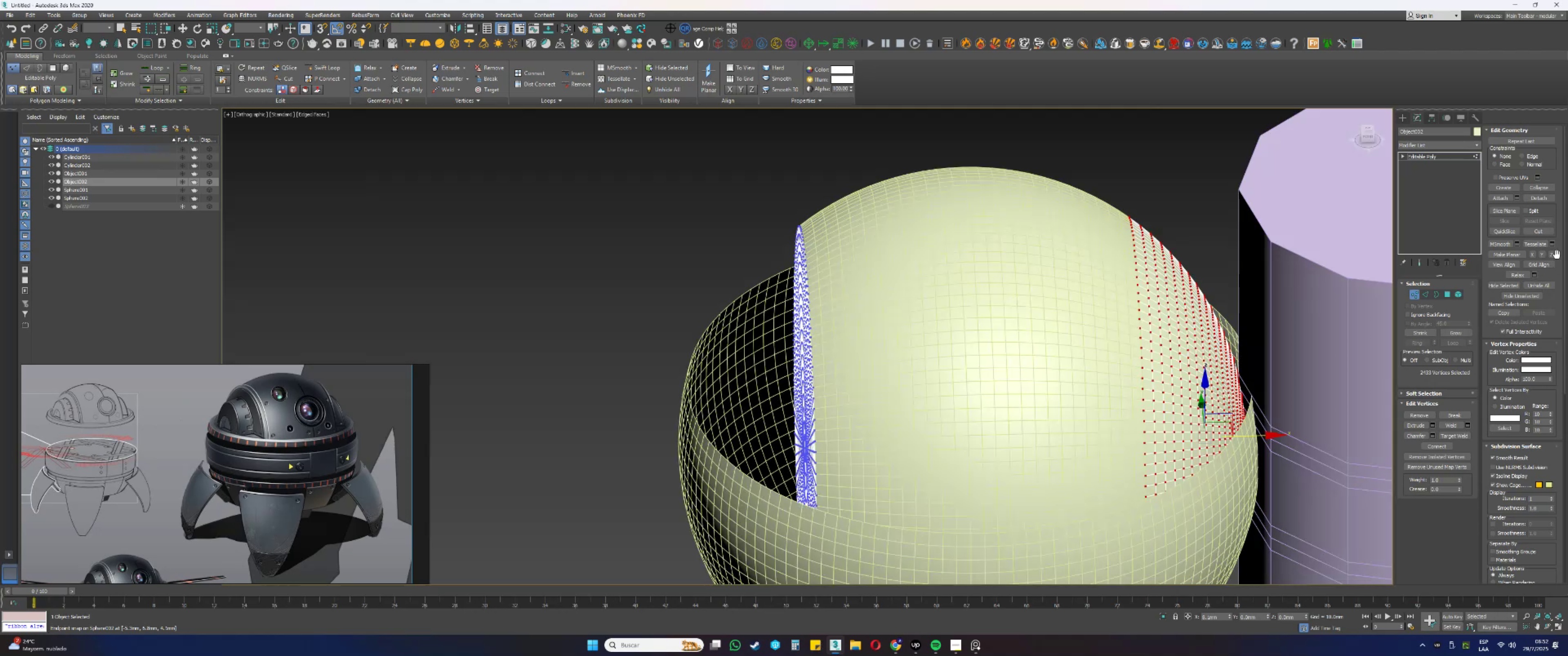 
left_click_drag(start_coordinate=[787, 390], to_coordinate=[810, 172])
 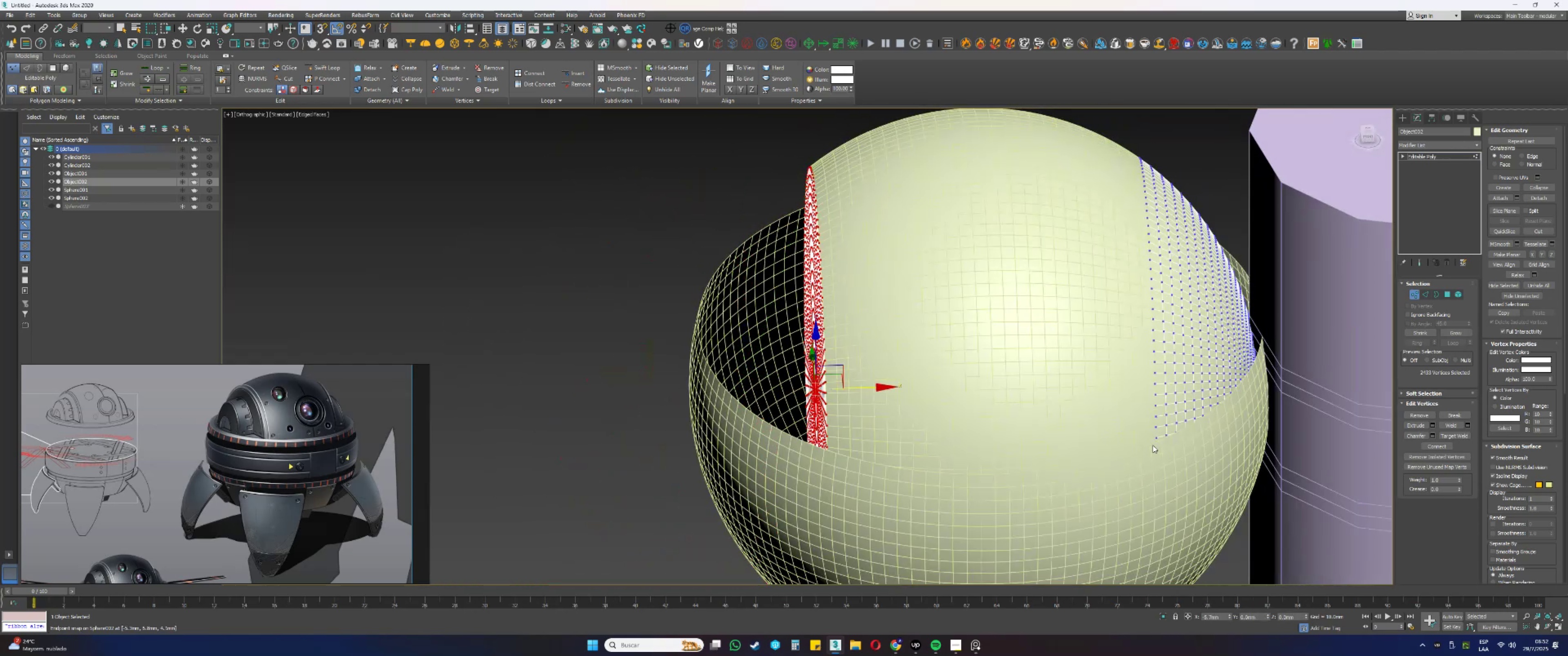 
scroll: coordinate [1224, 494], scroll_direction: down, amount: 2.0
 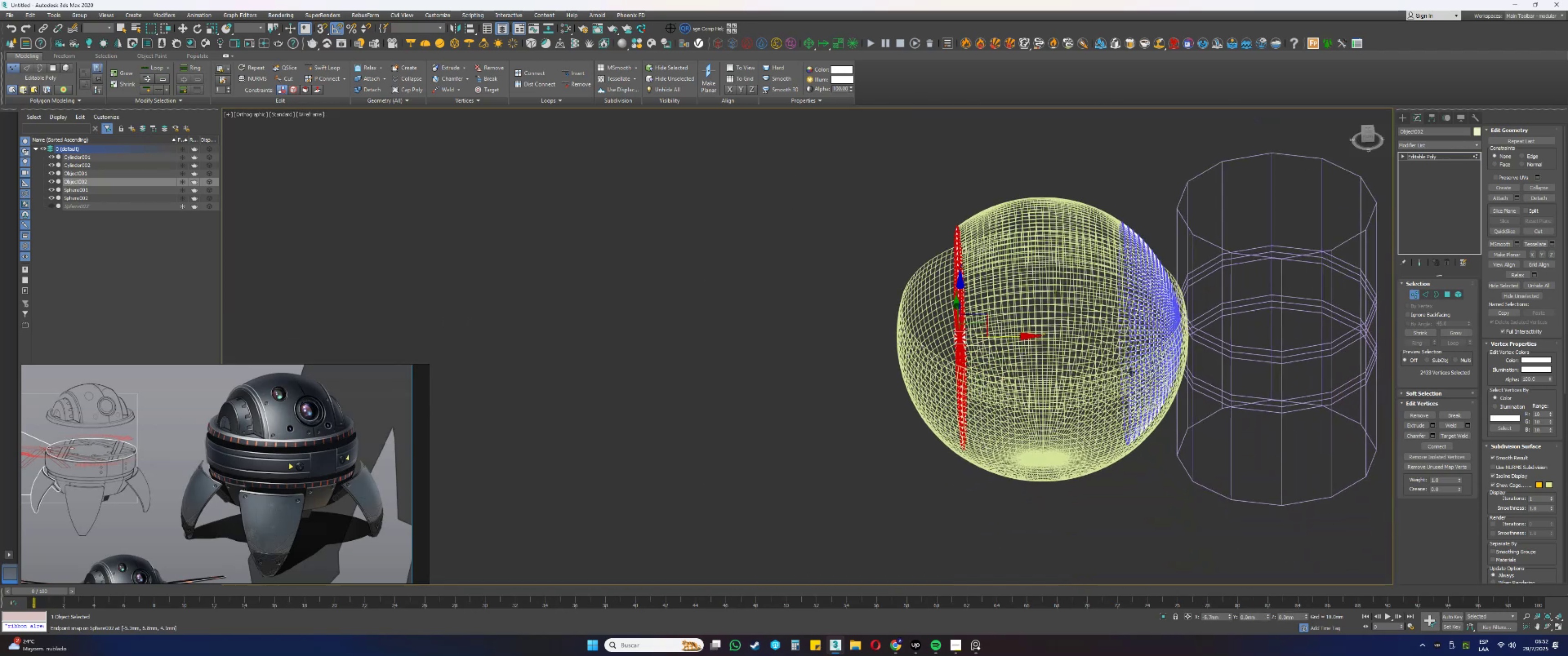 
left_click_drag(start_coordinate=[1240, 500], to_coordinate=[1093, 165])
 